 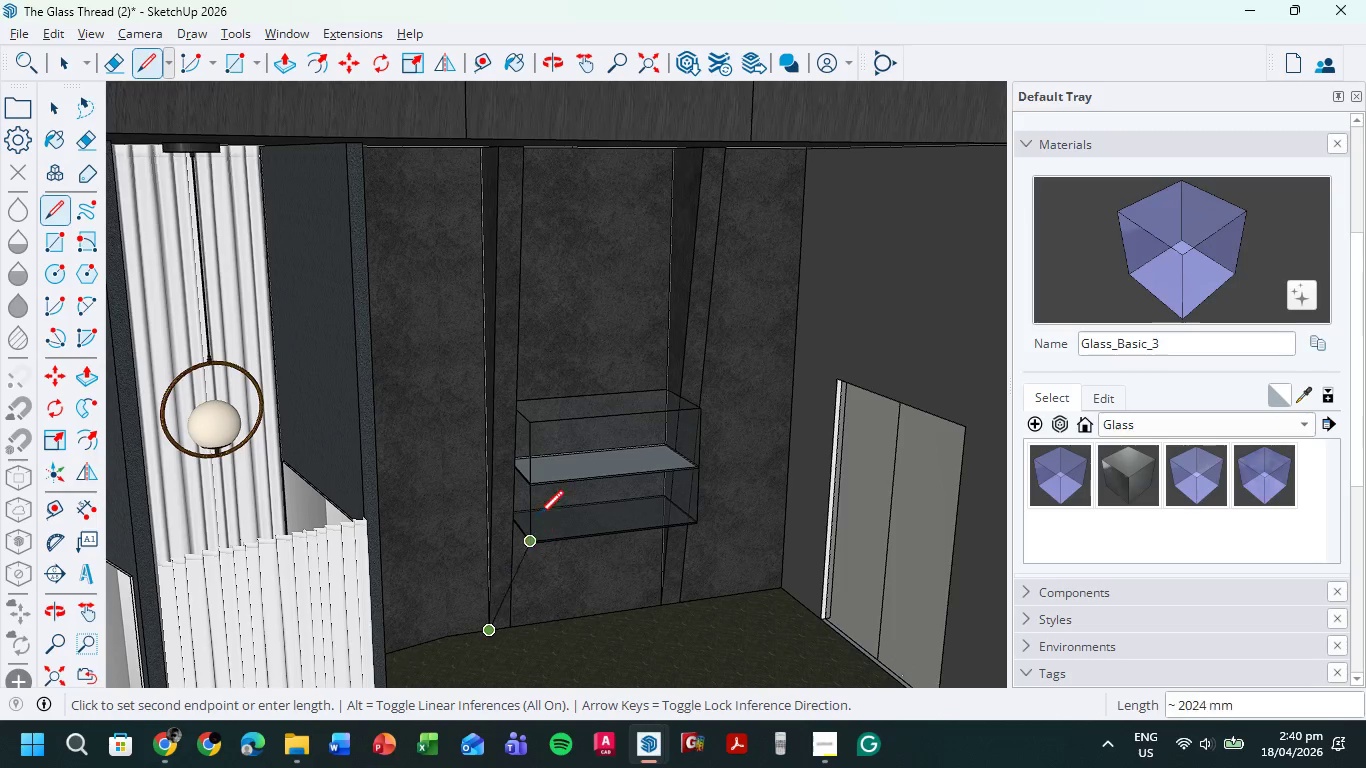 
left_click([532, 426])
 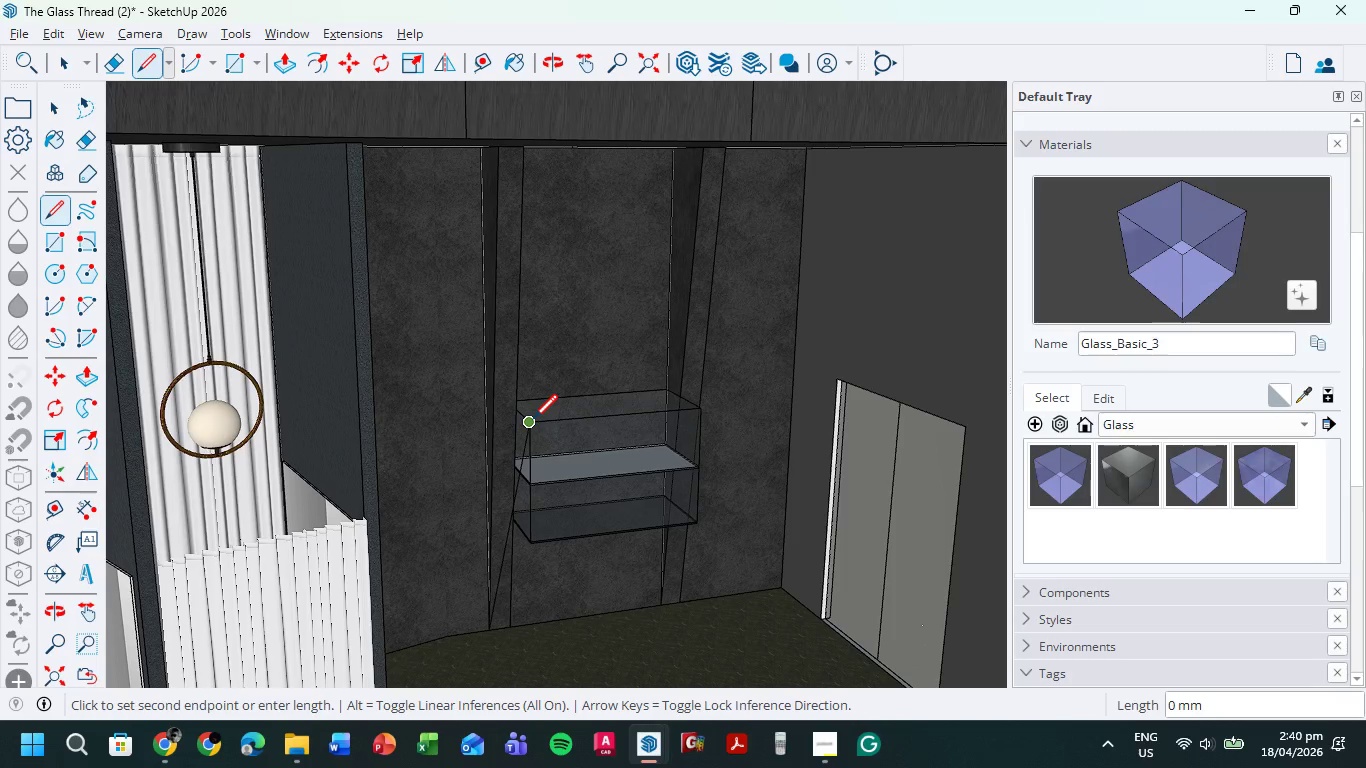 
left_click([533, 421])
 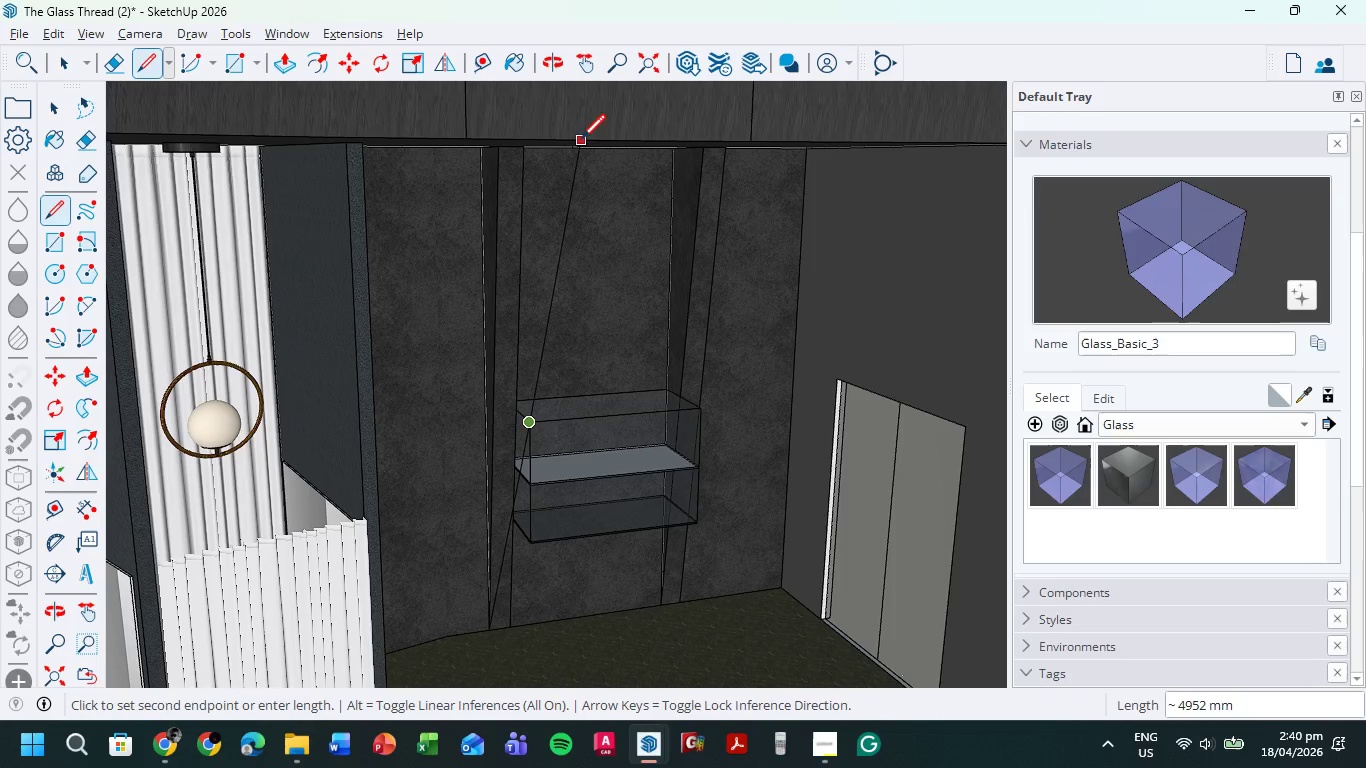 
scroll: coordinate [587, 149], scroll_direction: up, amount: 6.0
 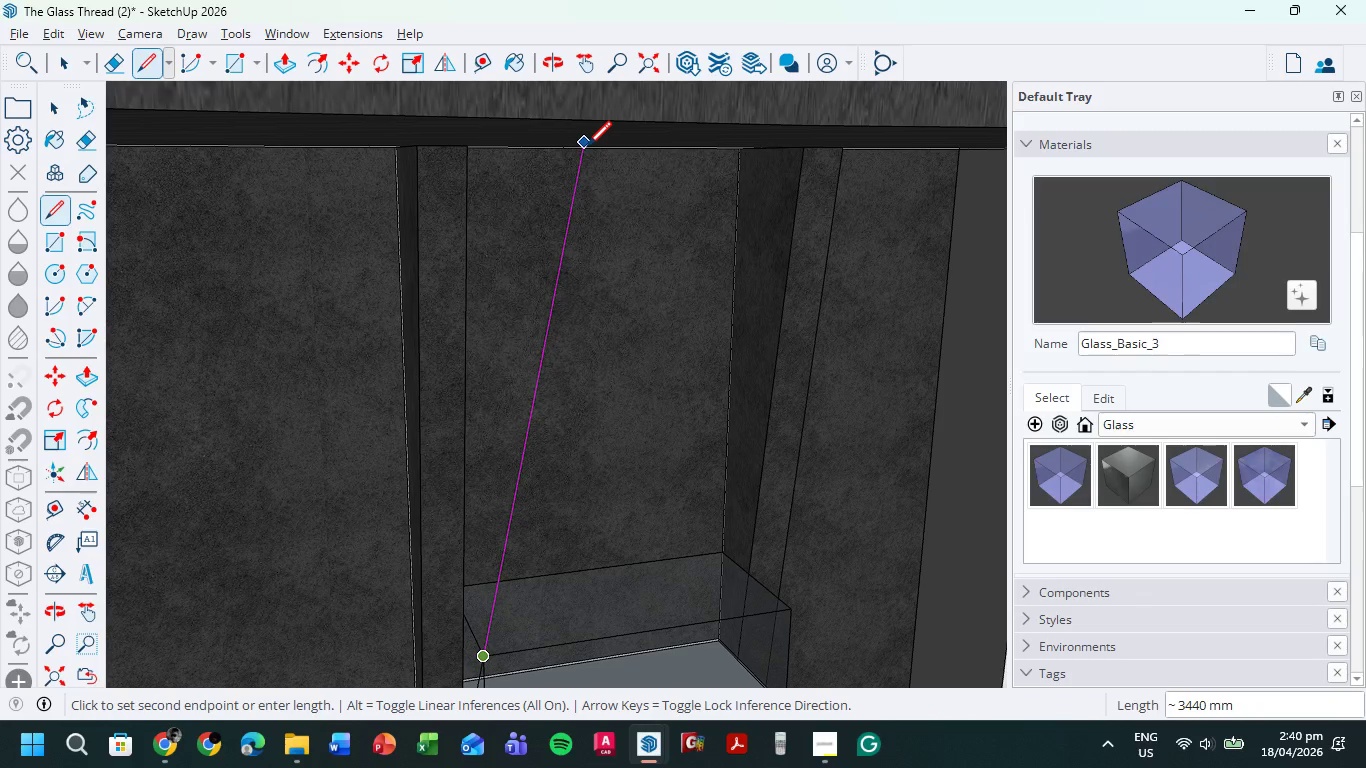 
wait(25.13)
 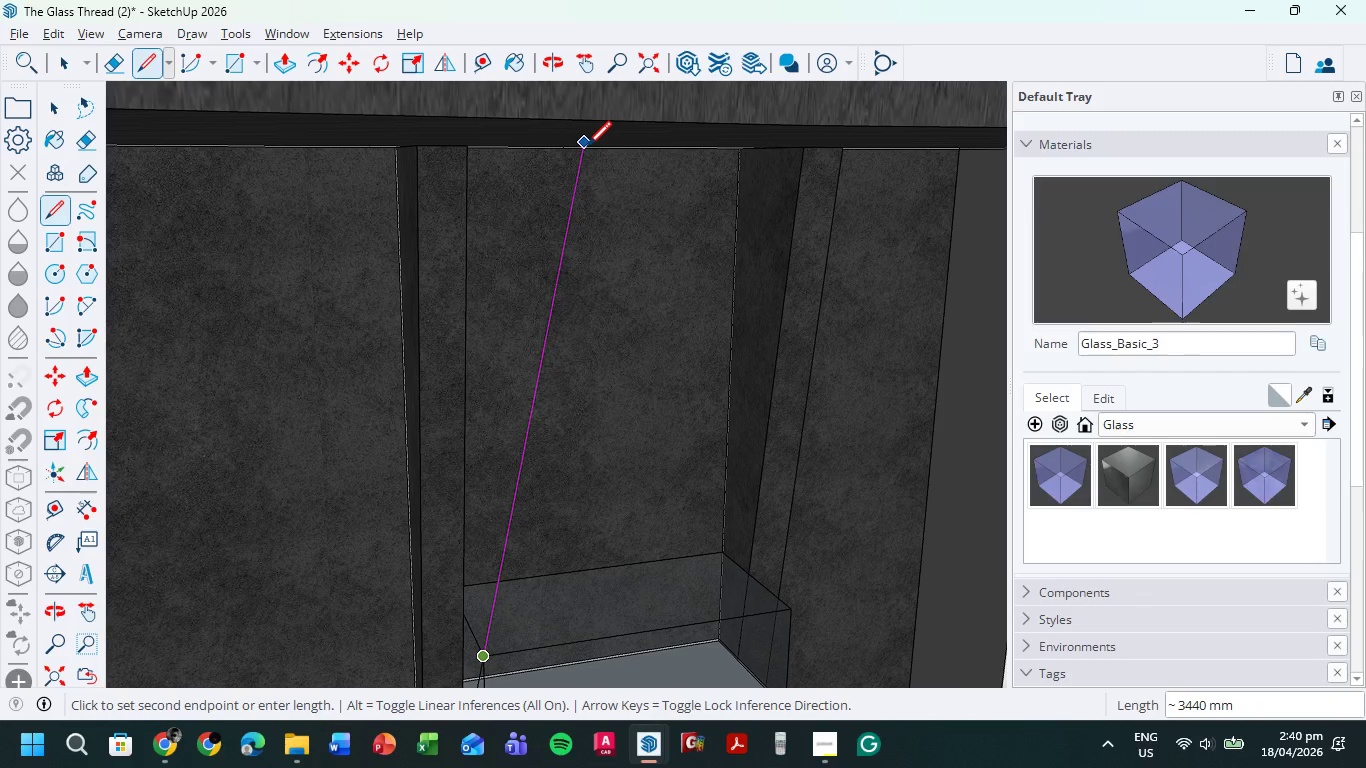 
key(Escape)
 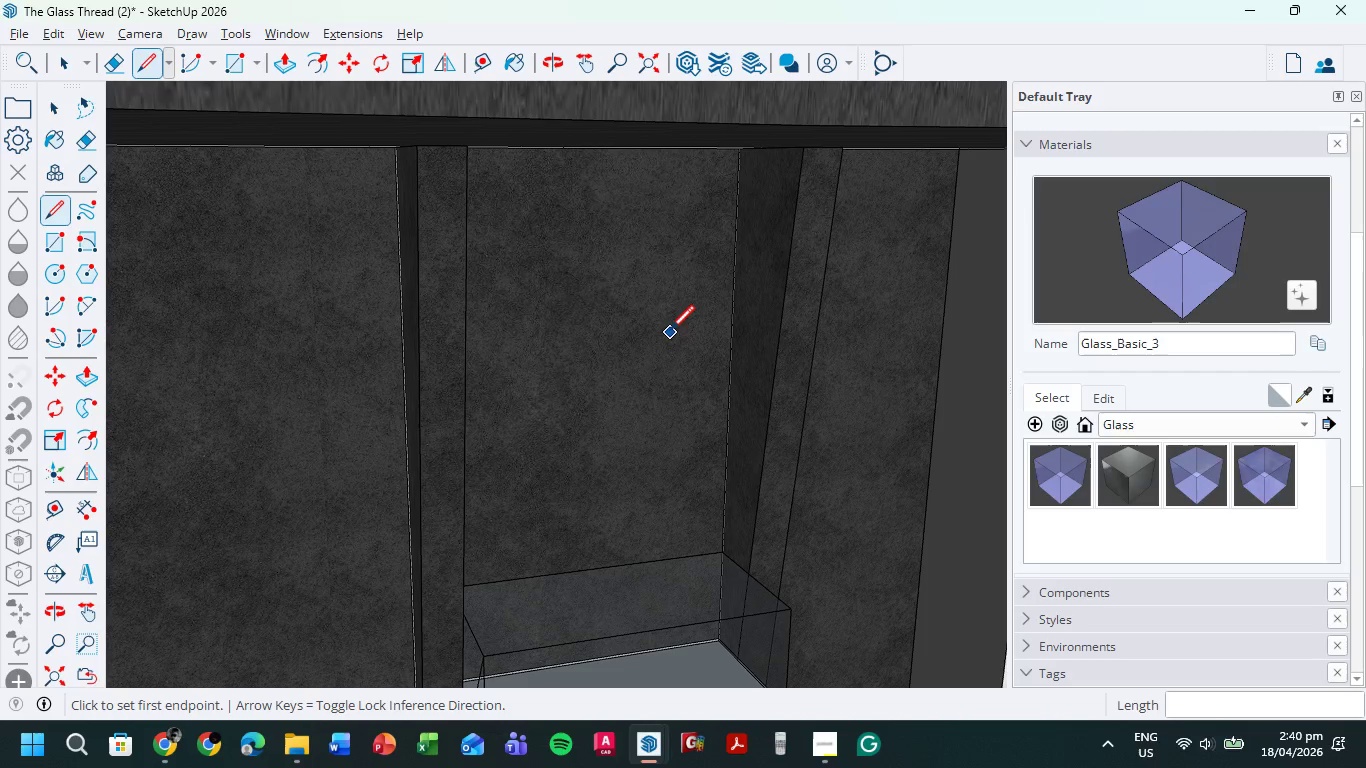 
key(Control+Z)
 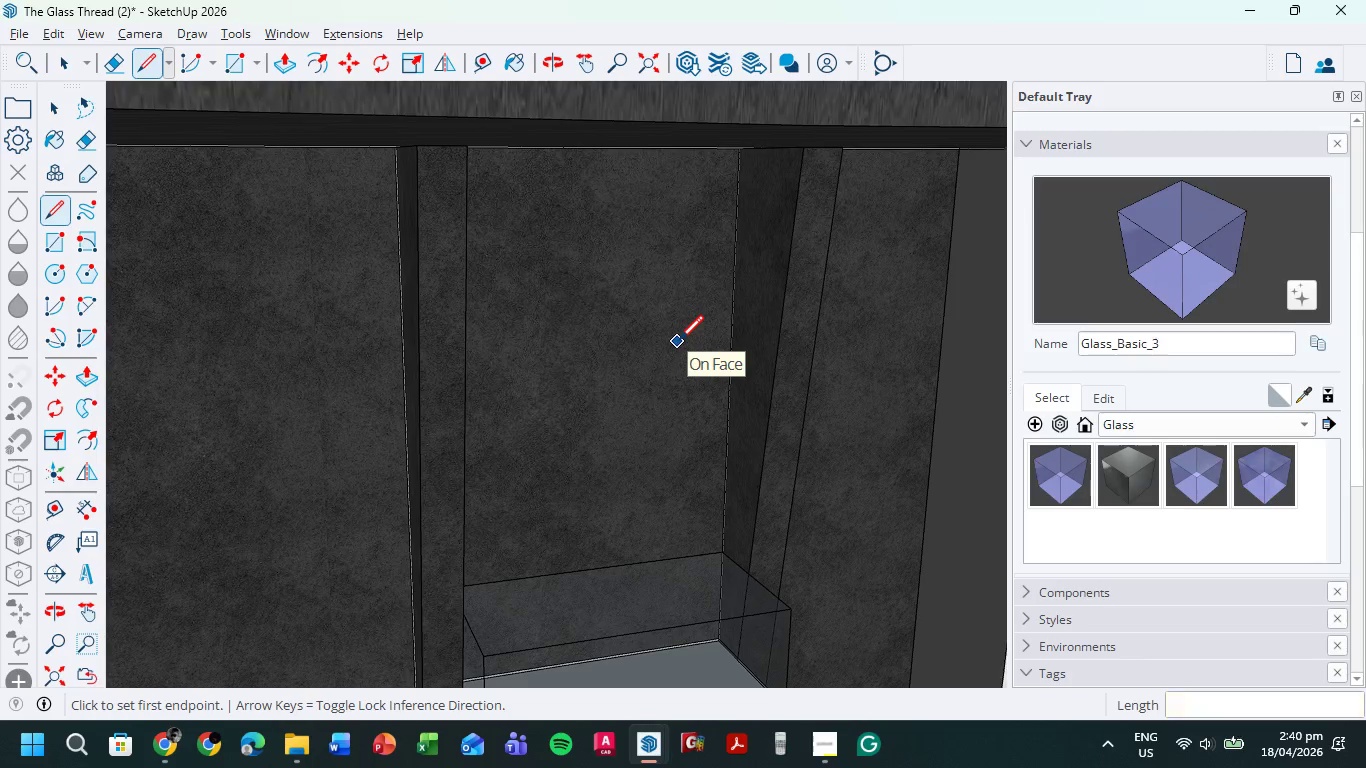 
scroll: coordinate [679, 342], scroll_direction: down, amount: 4.0
 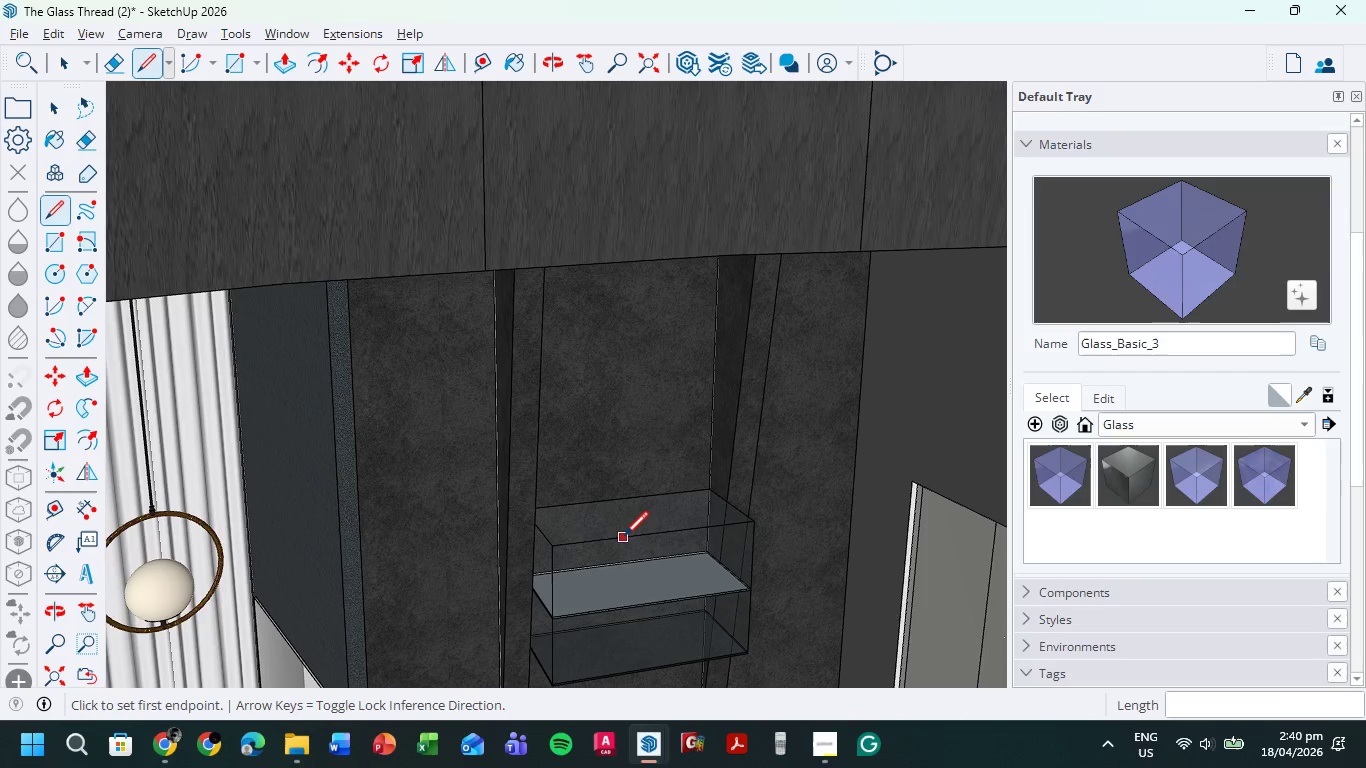 
hold_key(key=ShiftLeft, duration=0.55)
 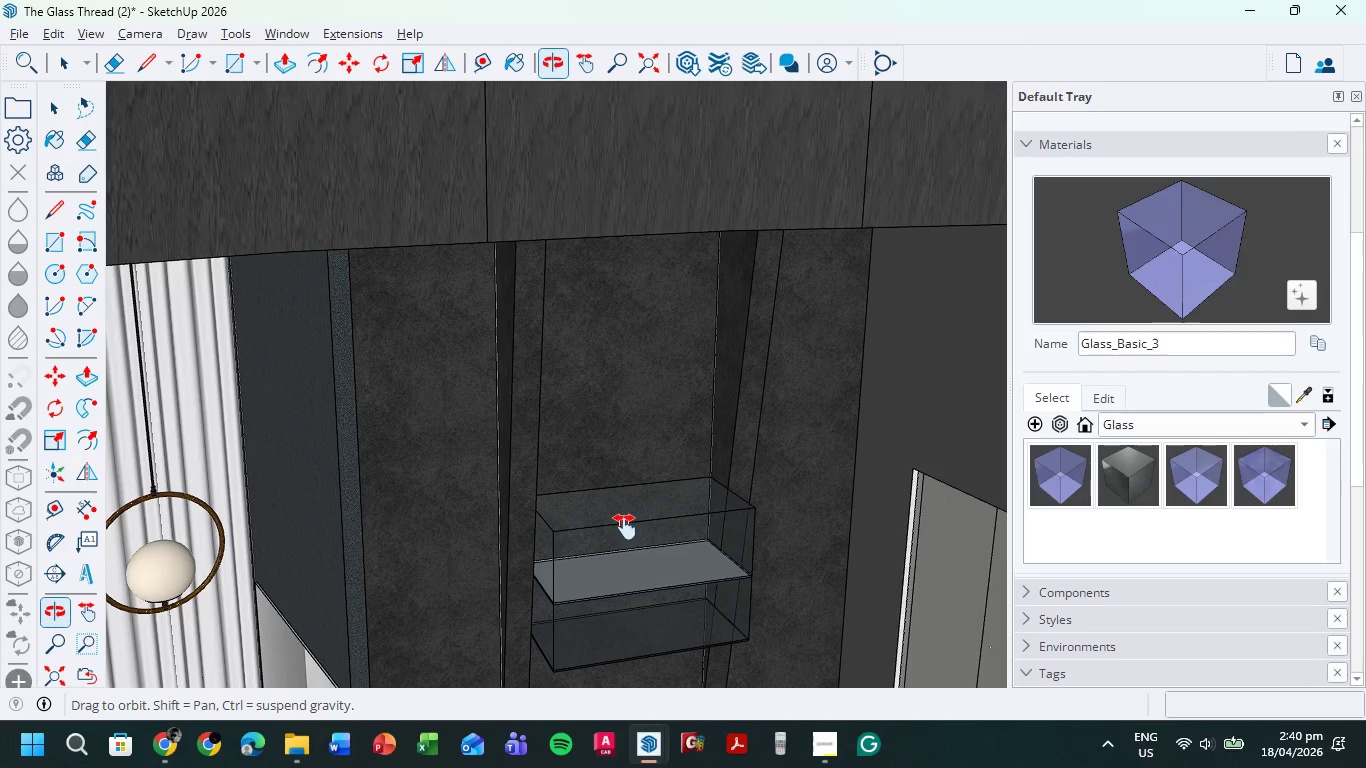 
hold_key(key=ShiftLeft, duration=0.95)
 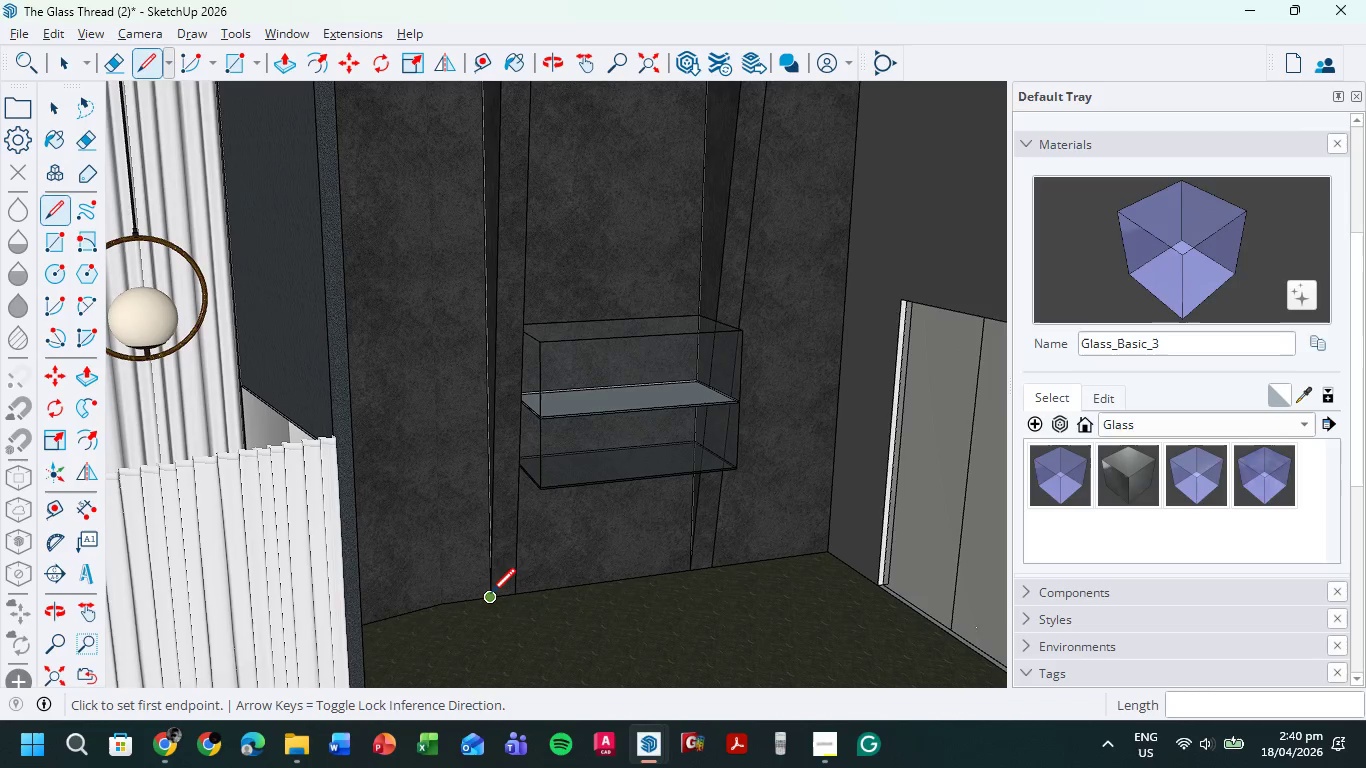 
left_click([489, 597])
 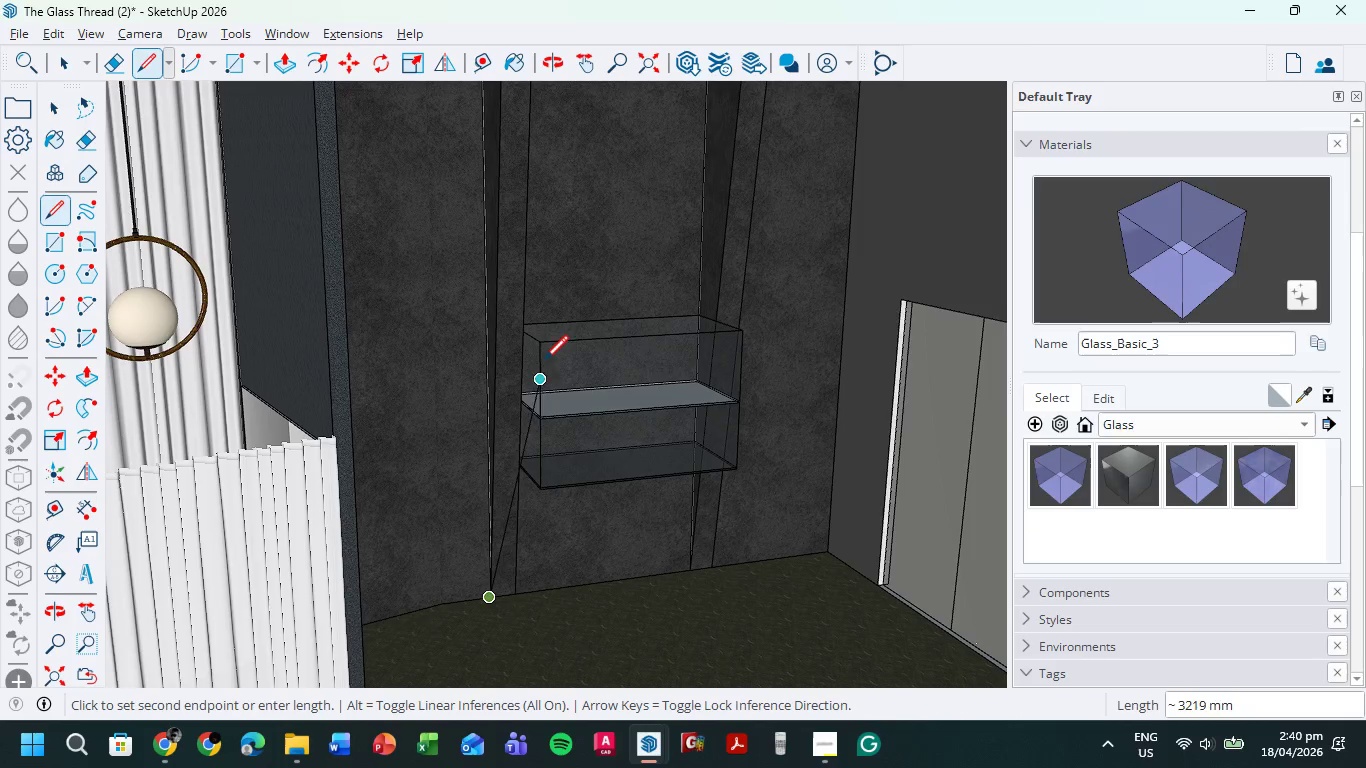 
mouse_move([557, 334])
 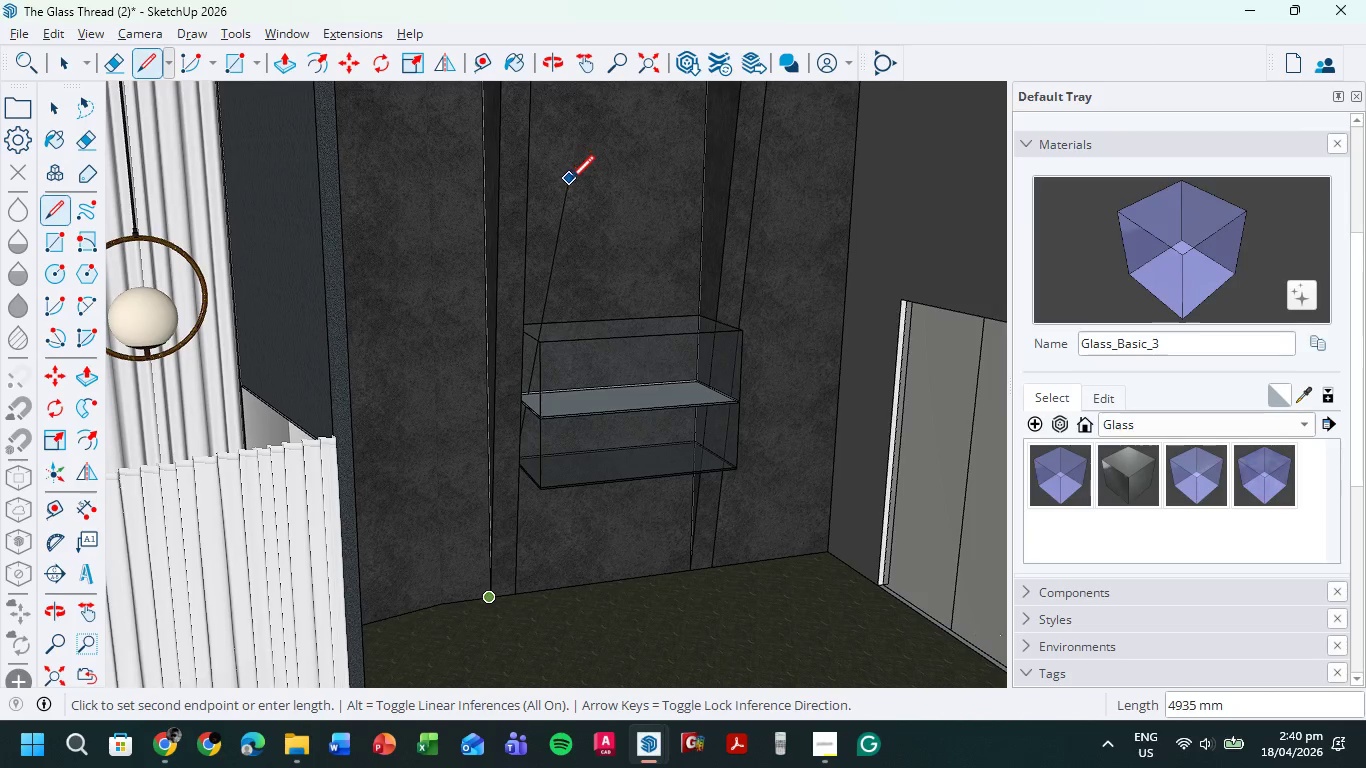 
hold_key(key=ShiftLeft, duration=0.47)
 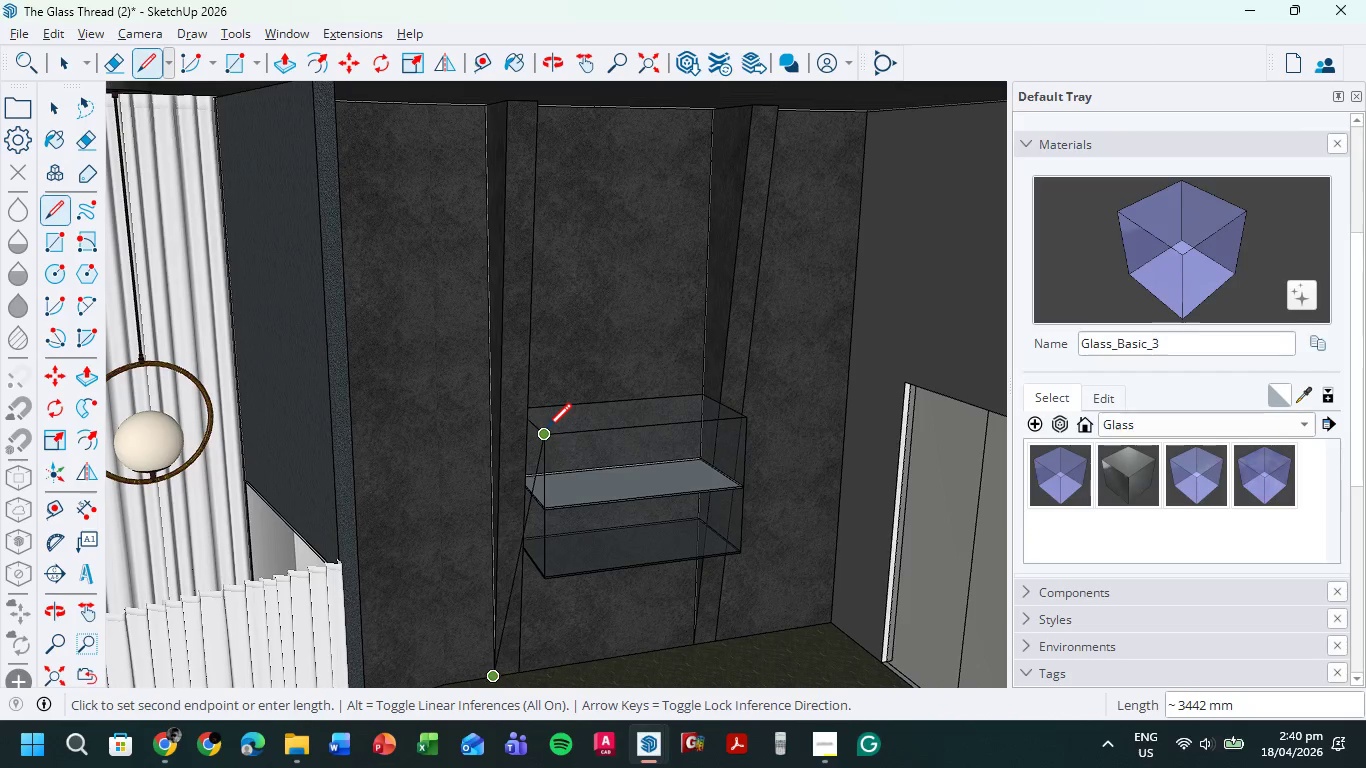 
left_click([546, 431])
 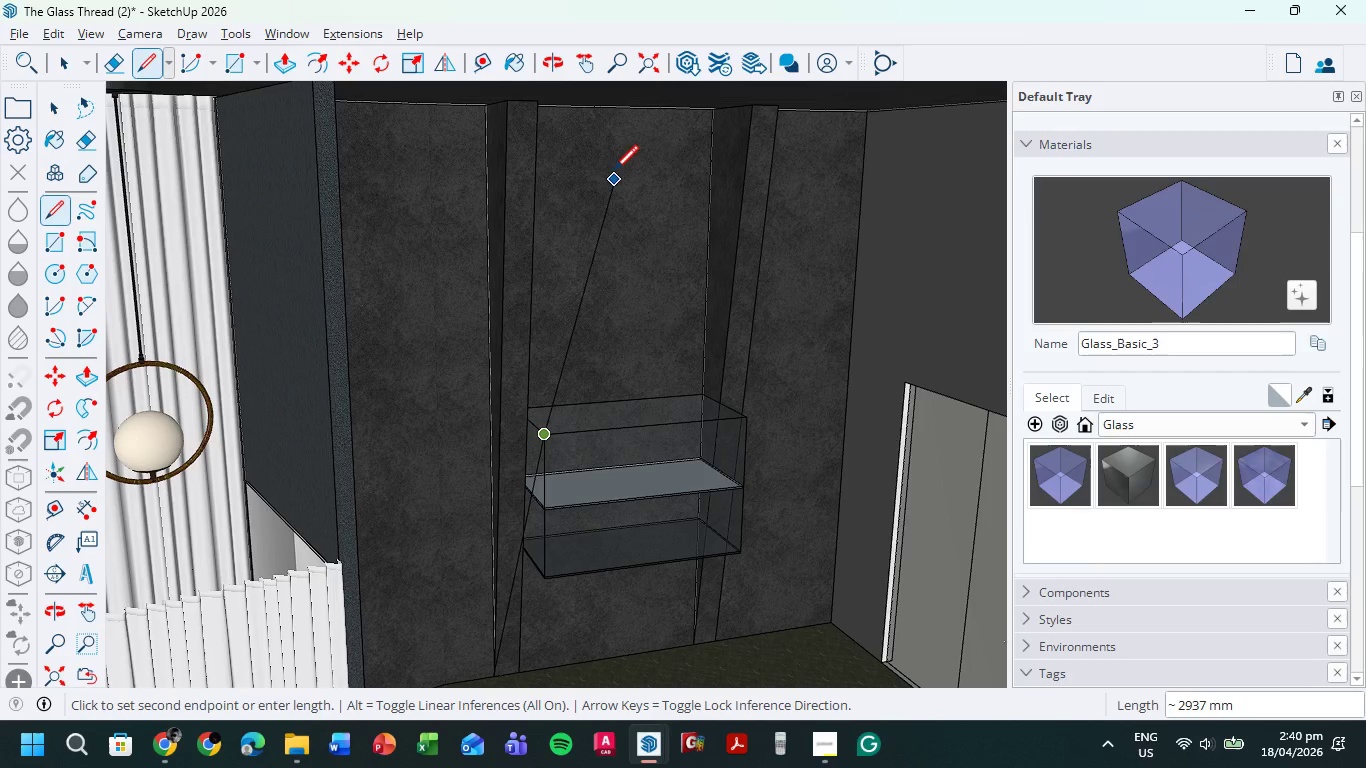 
hold_key(key=ShiftLeft, duration=0.47)
 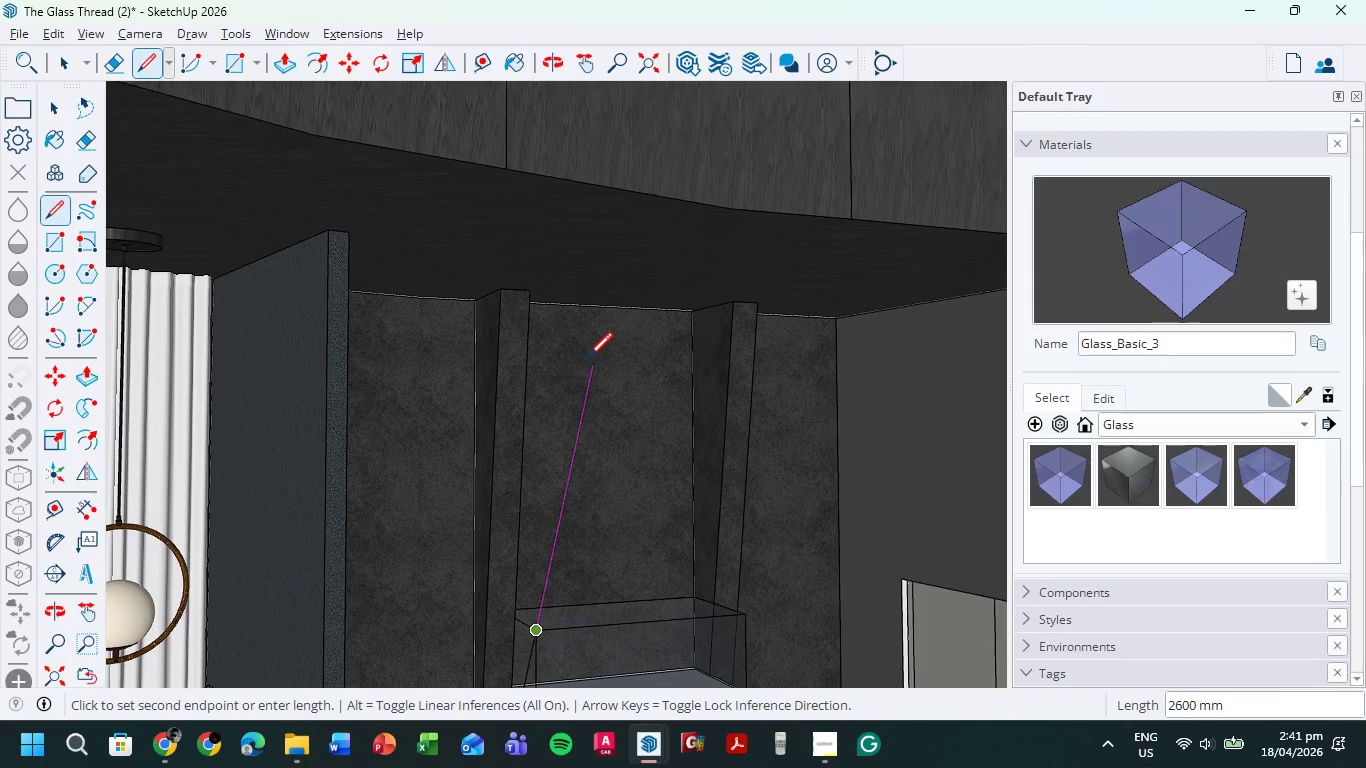 
hold_key(key=ShiftLeft, duration=1.66)
left_click([614, 272])
 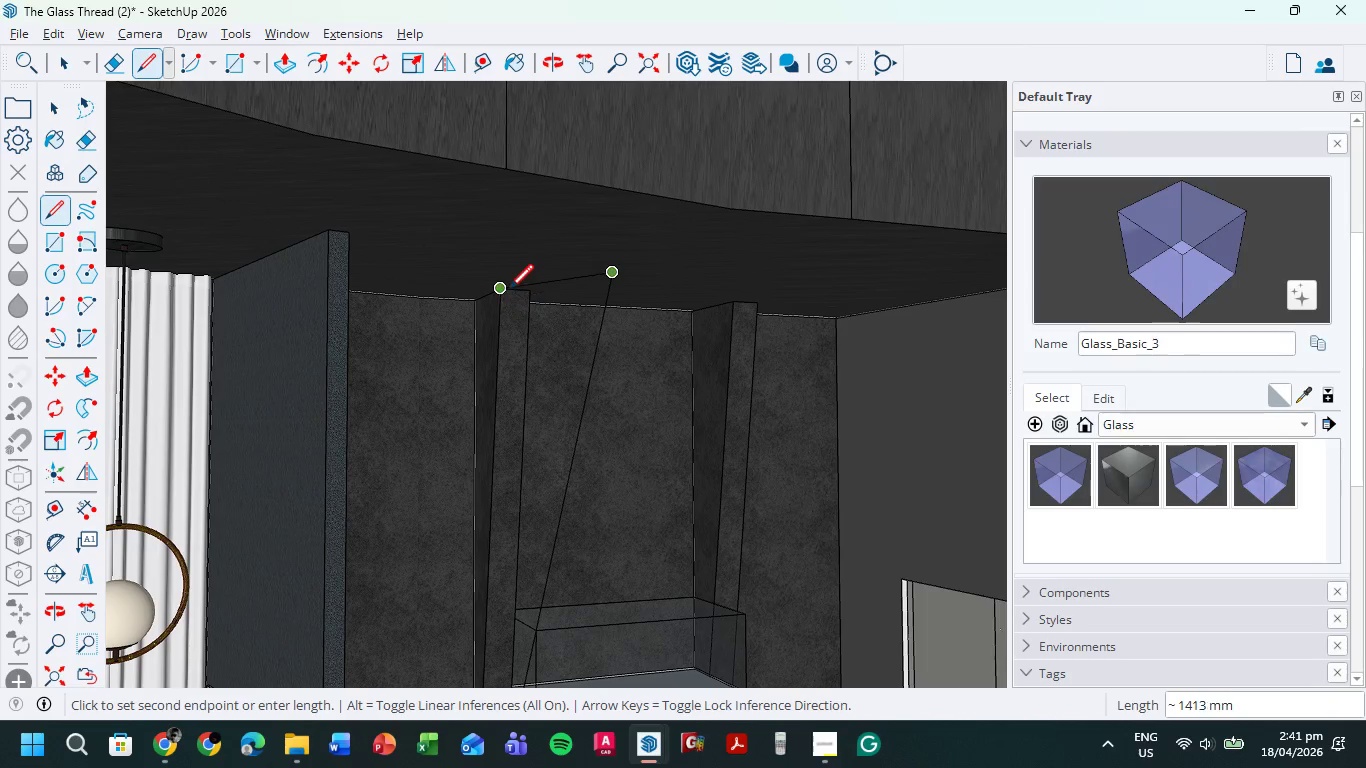 
left_click([506, 291])
 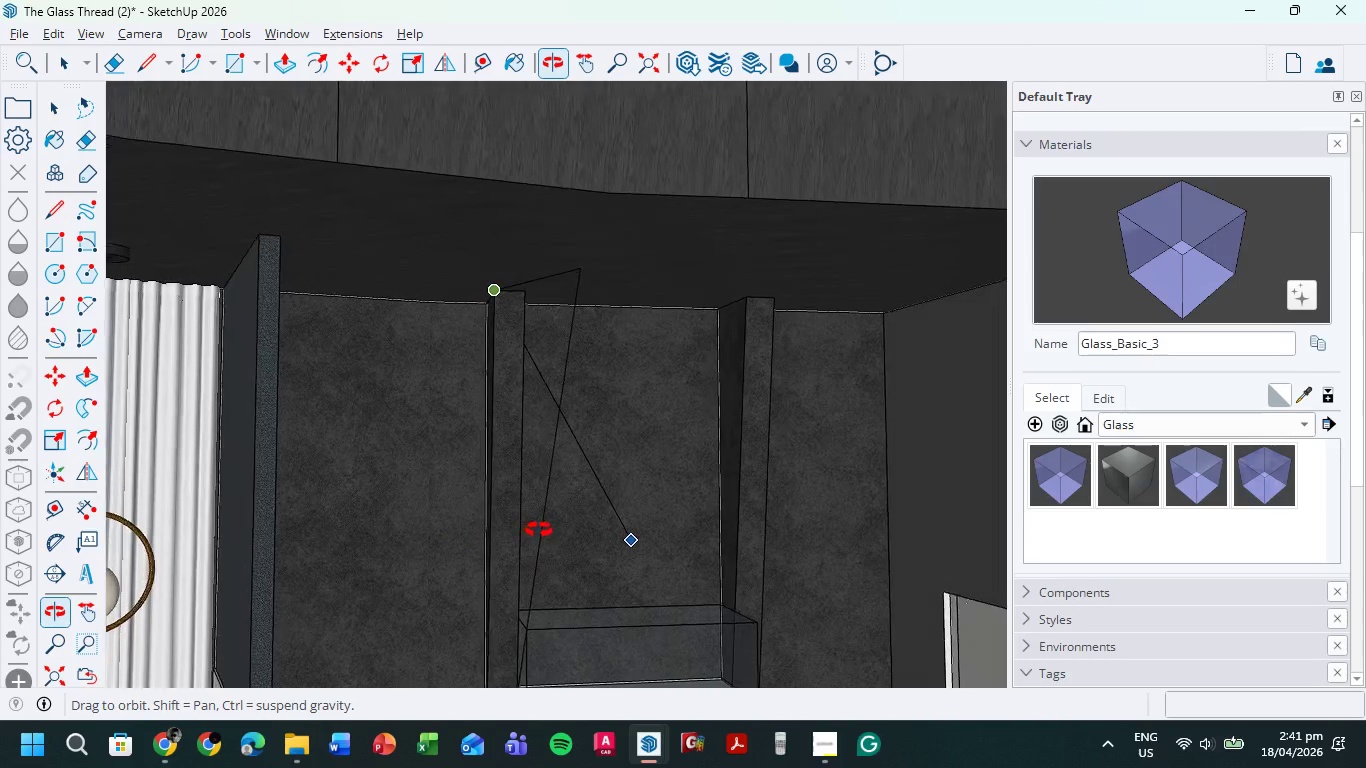 
scroll: coordinate [537, 303], scroll_direction: up, amount: 8.0
 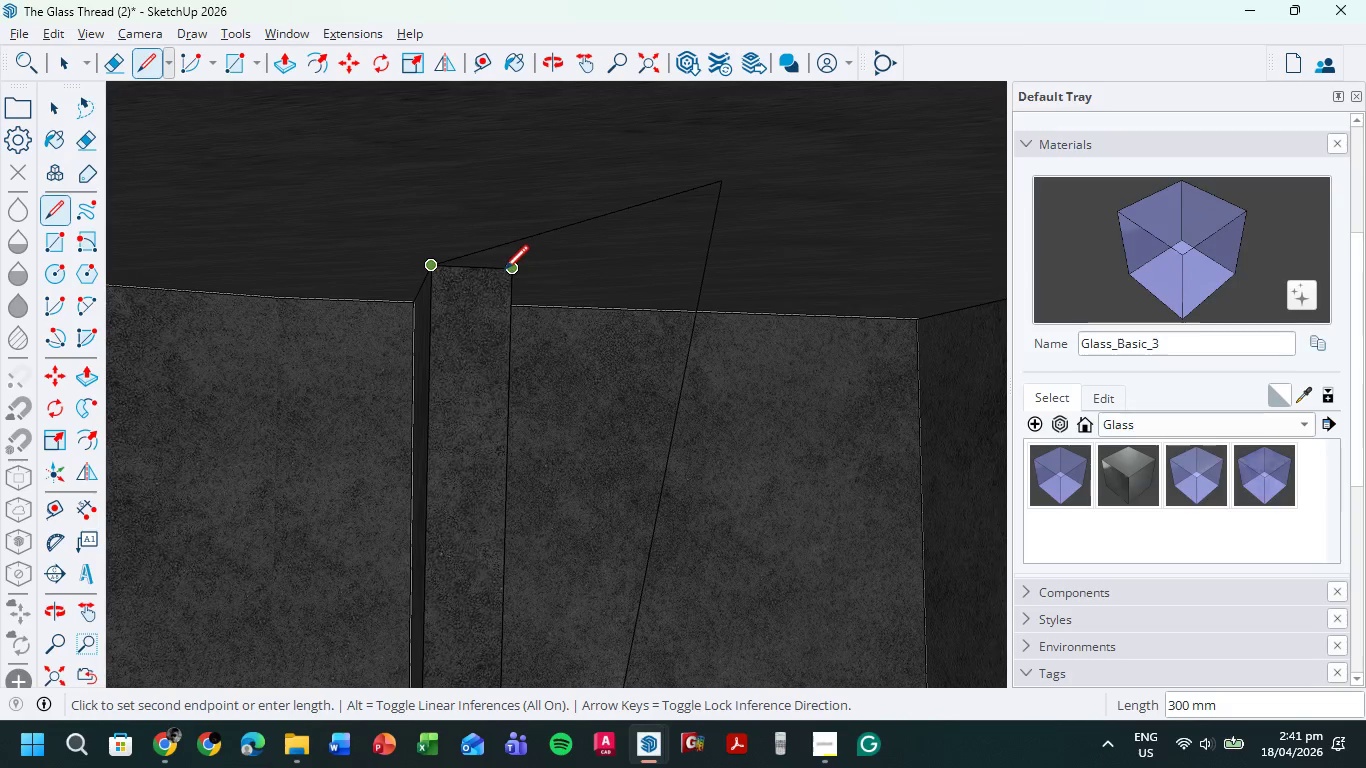 
left_click([504, 272])
 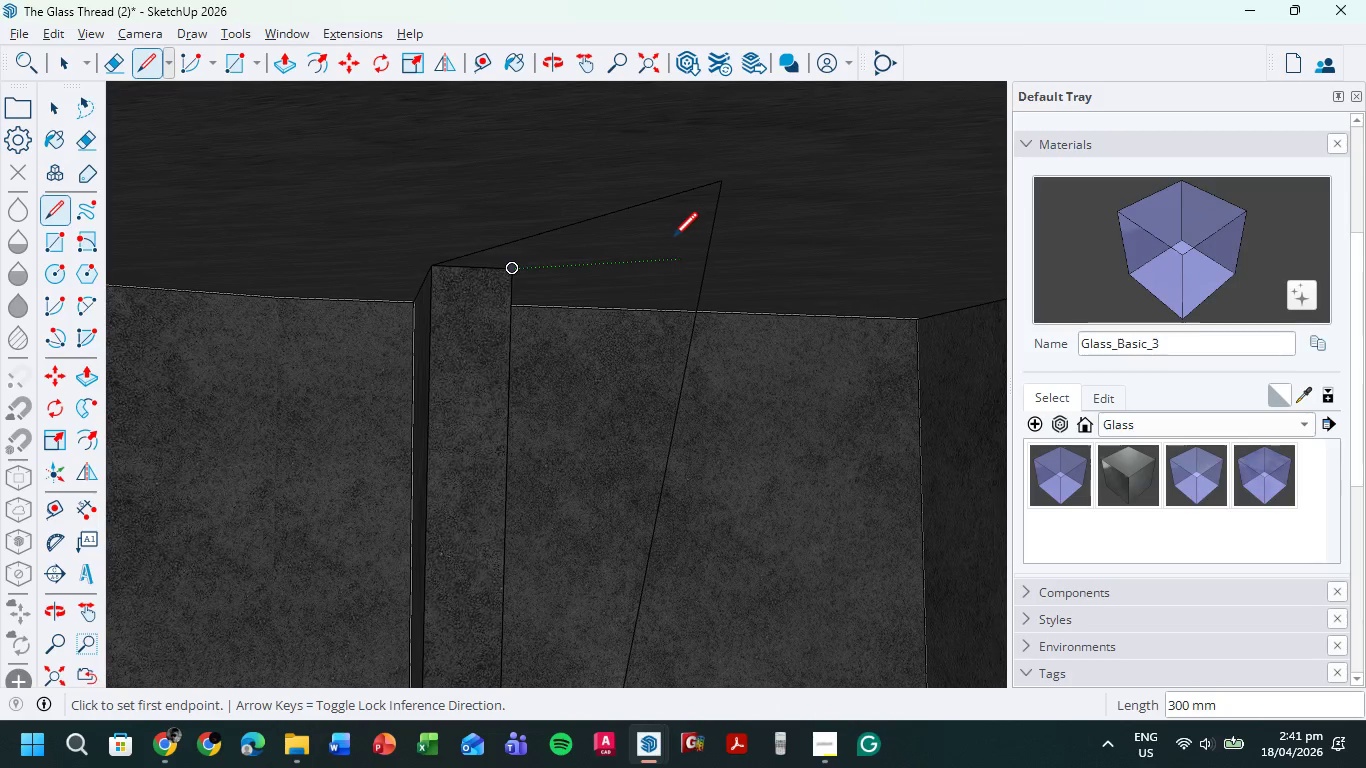 
scroll: coordinate [670, 242], scroll_direction: down, amount: 2.0
 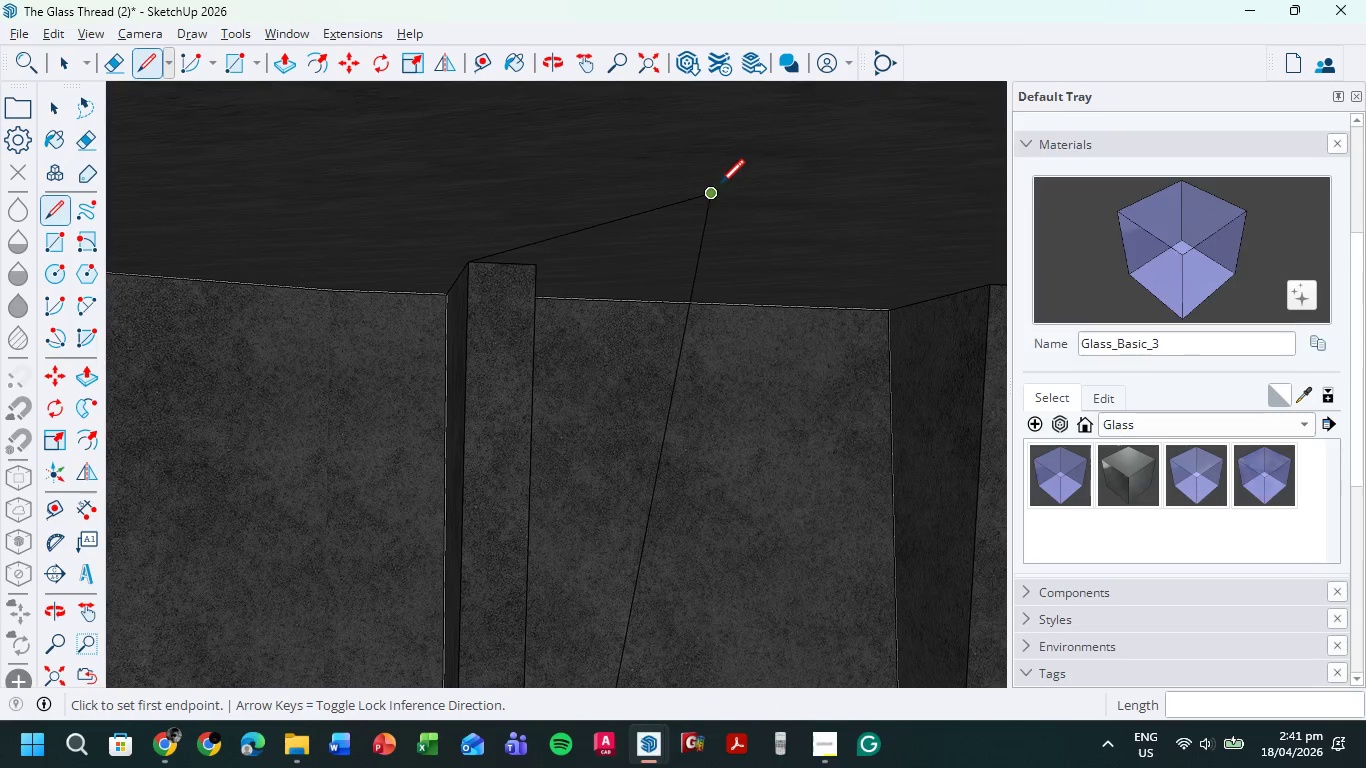 
left_click([715, 193])
 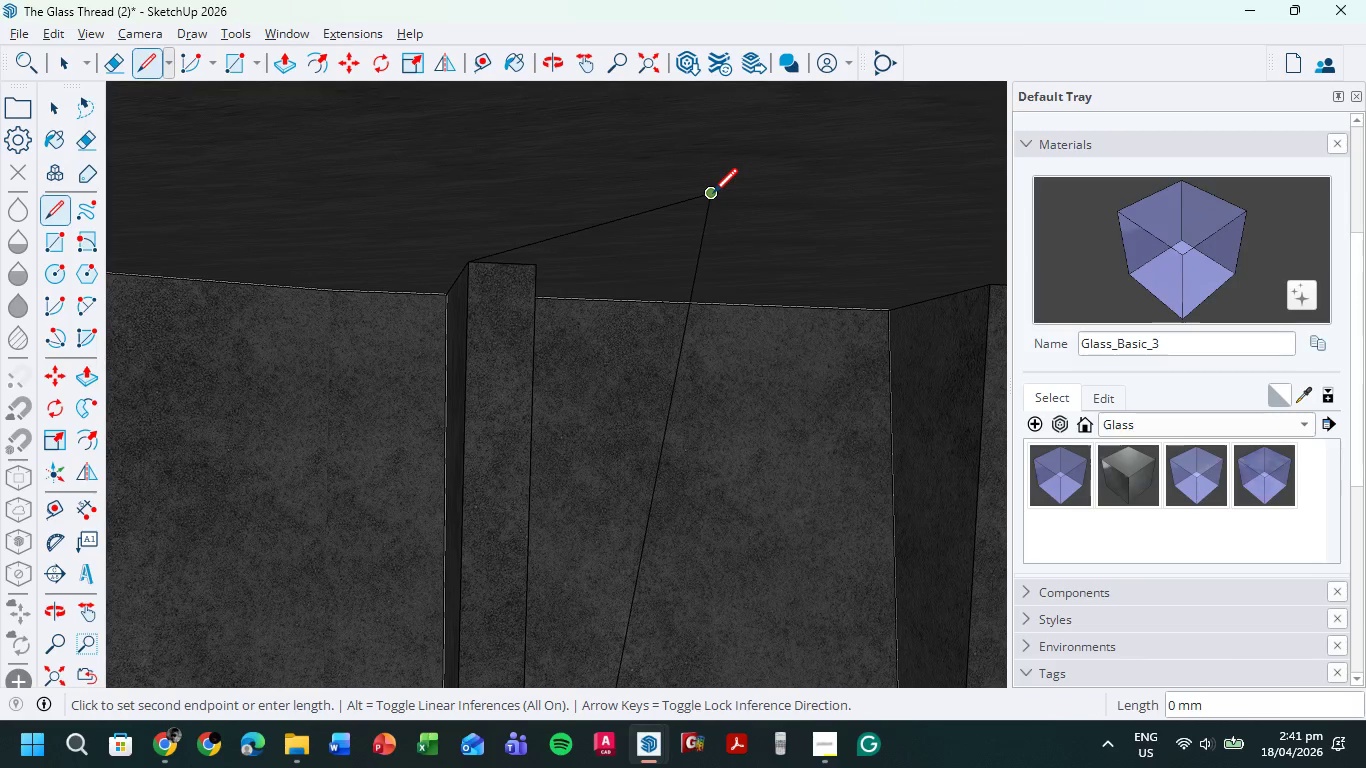 
key(E)
 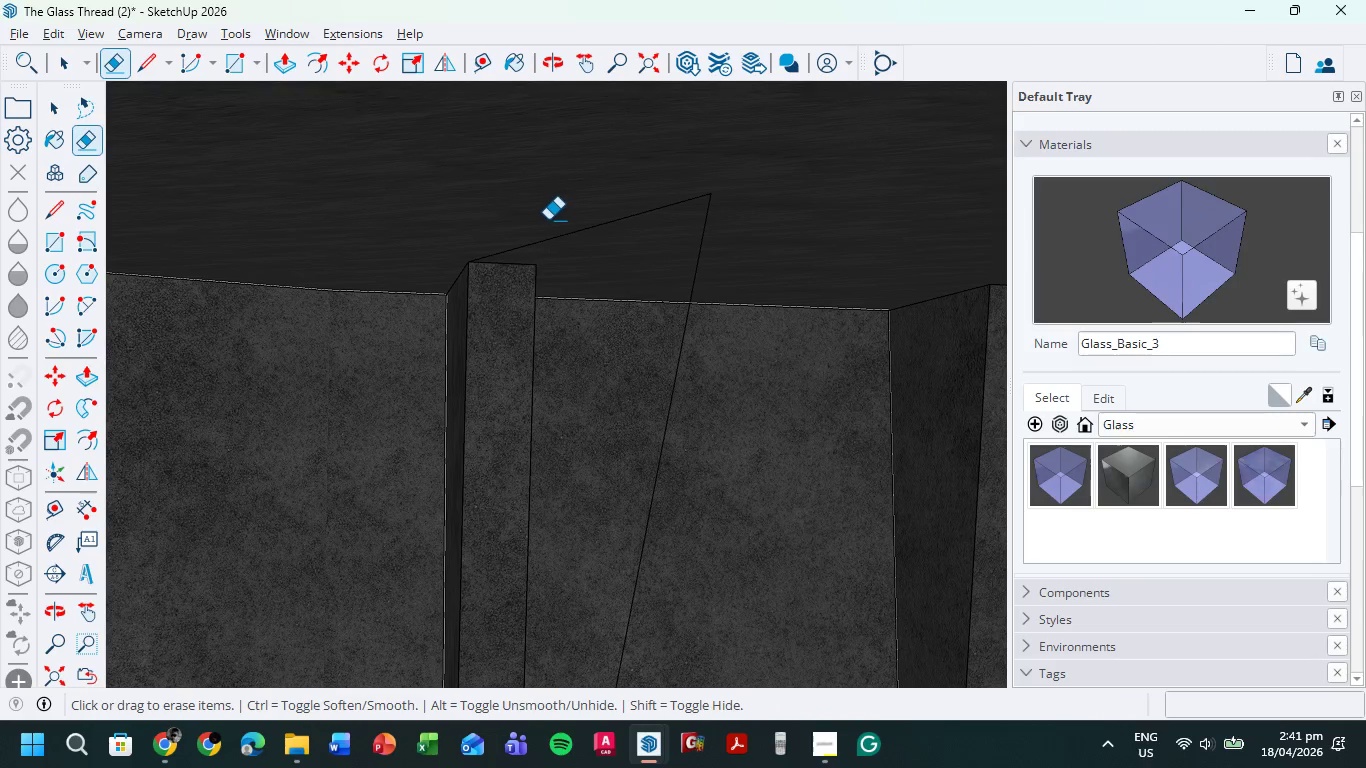 
left_click_drag(start_coordinate=[548, 220], to_coordinate=[543, 249])
 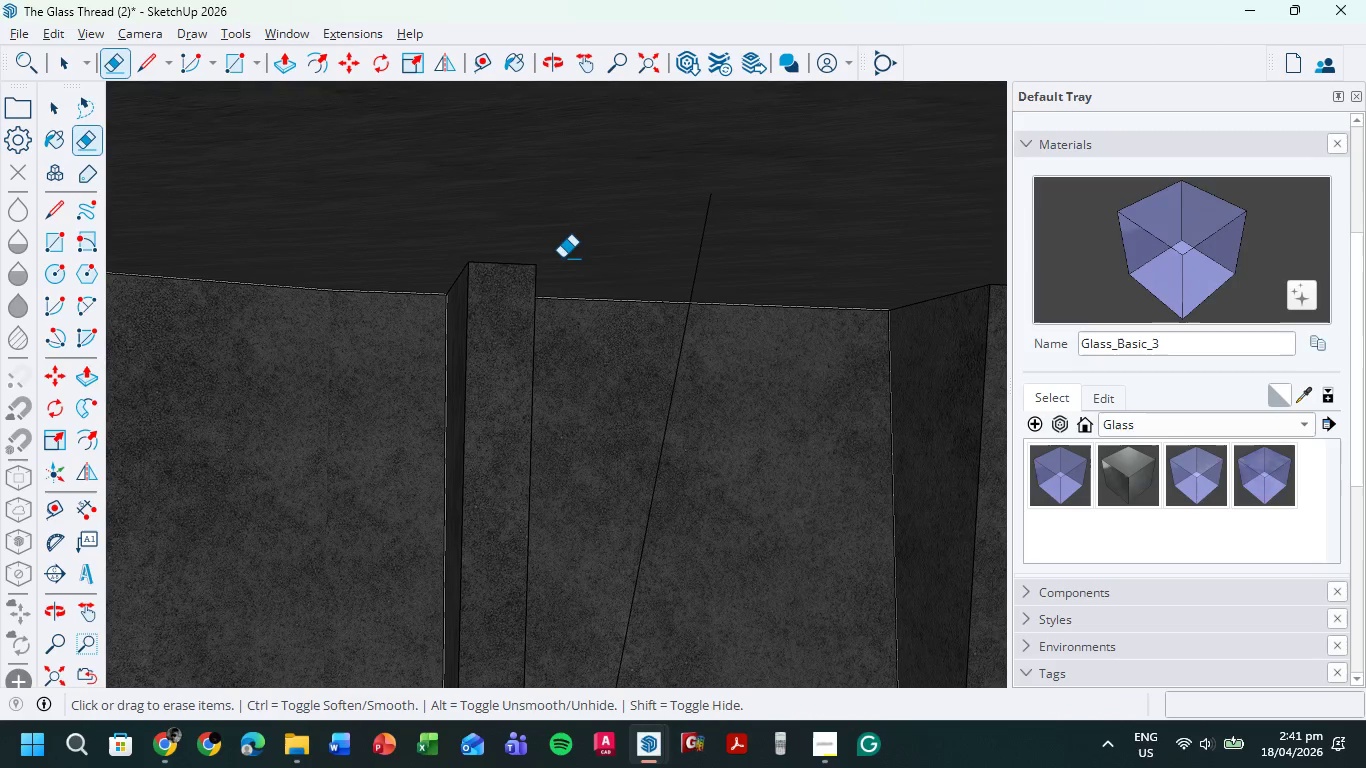 
key(L)
 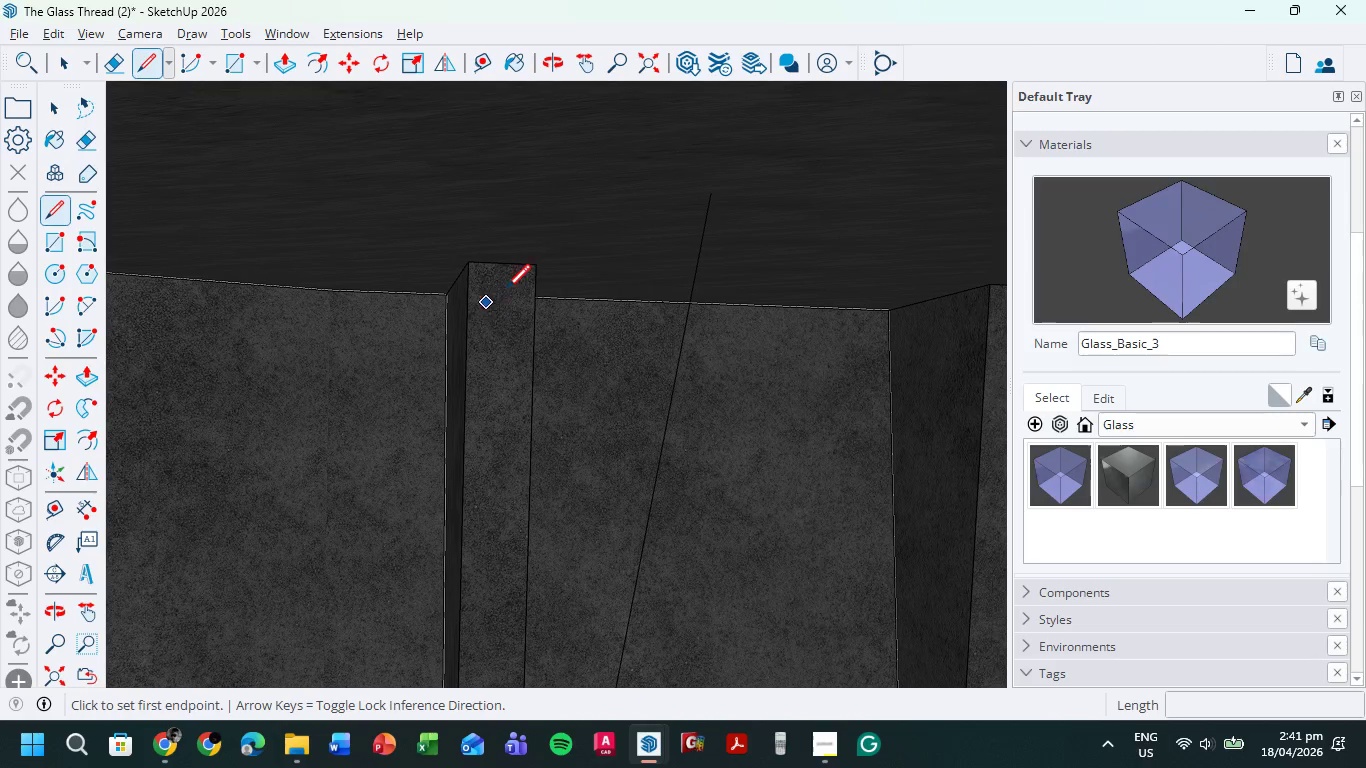 
left_click([535, 260])
 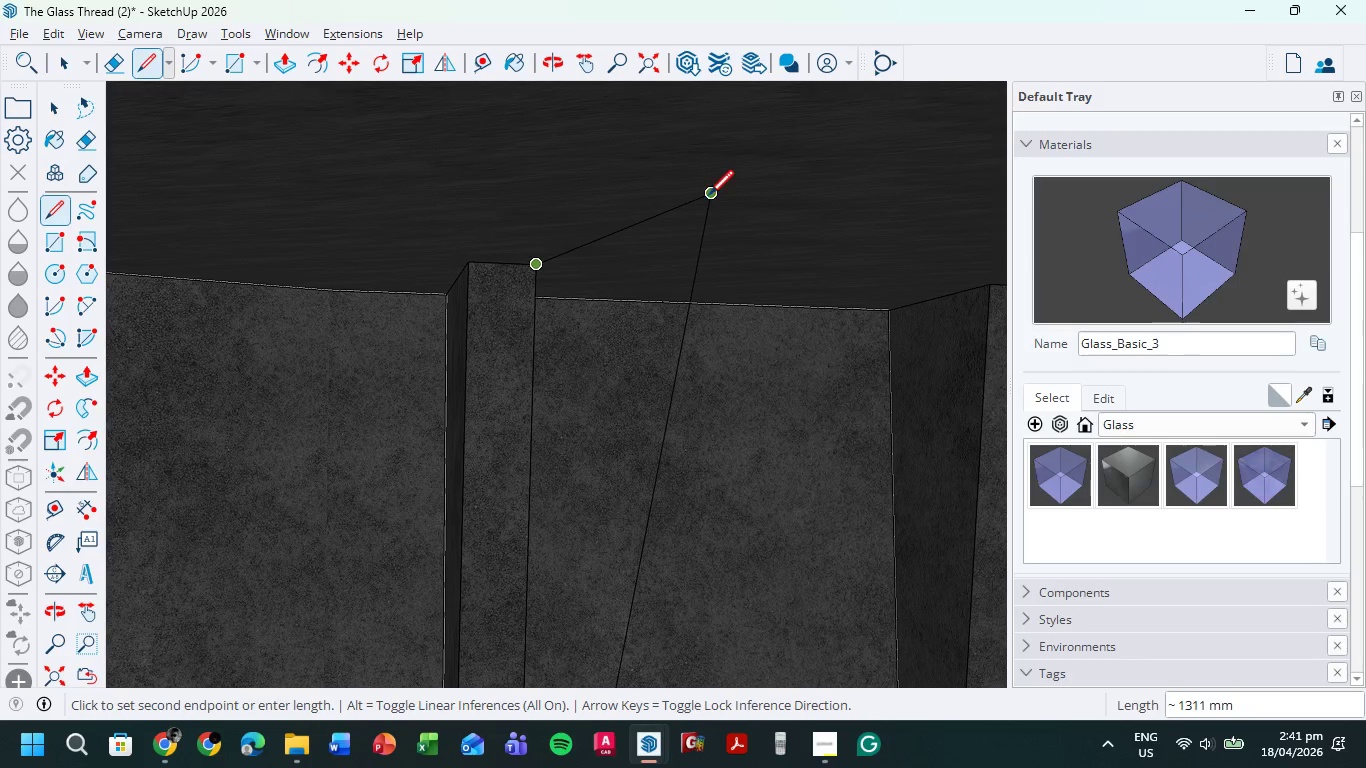 
left_click([710, 195])
 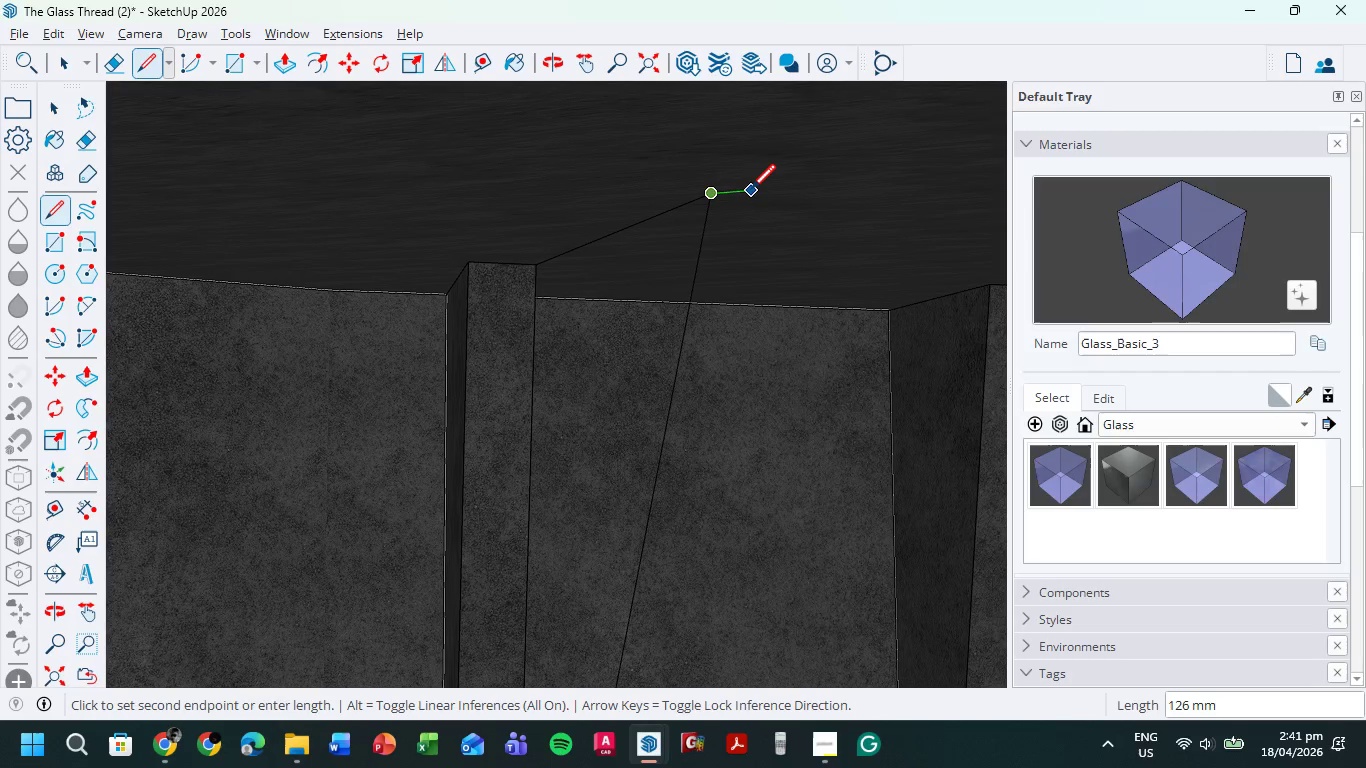 
scroll: coordinate [746, 479], scroll_direction: down, amount: 11.0
 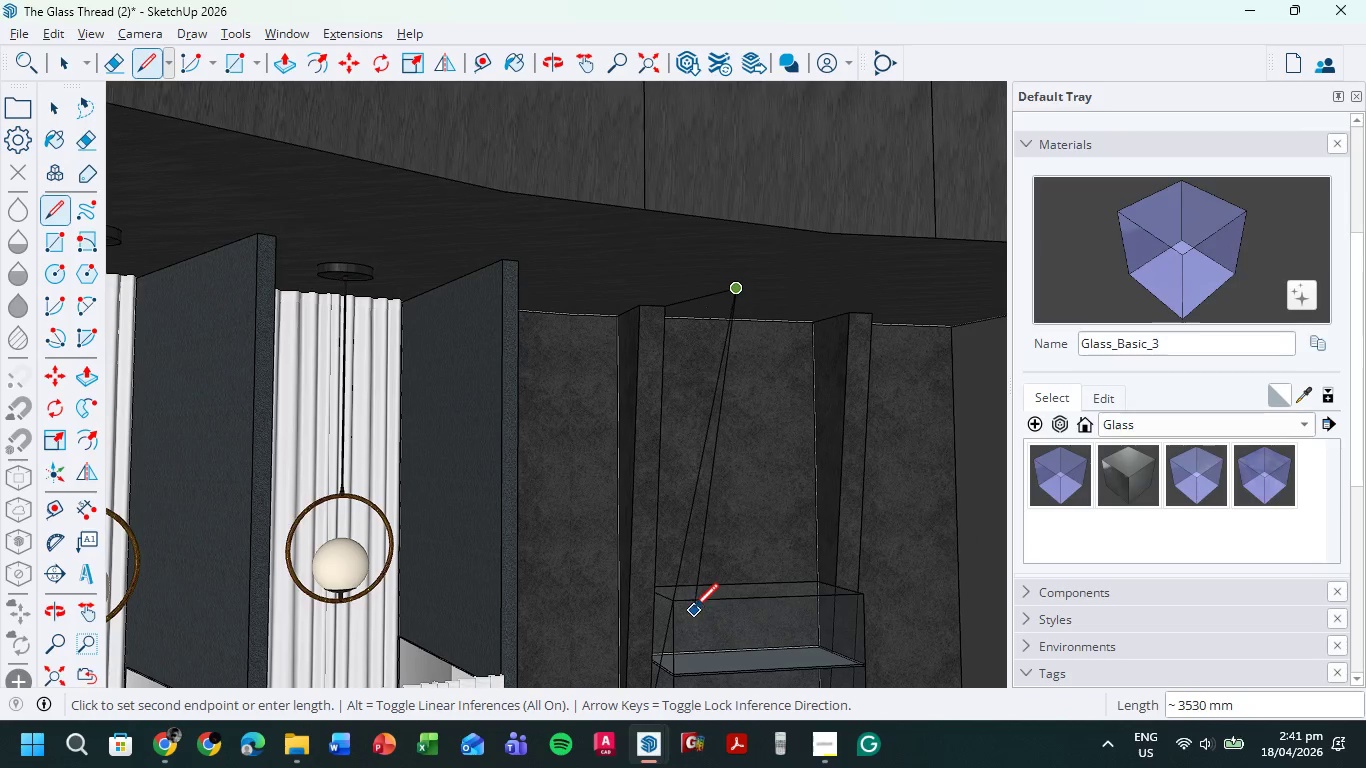 
hold_key(key=ShiftLeft, duration=0.31)
 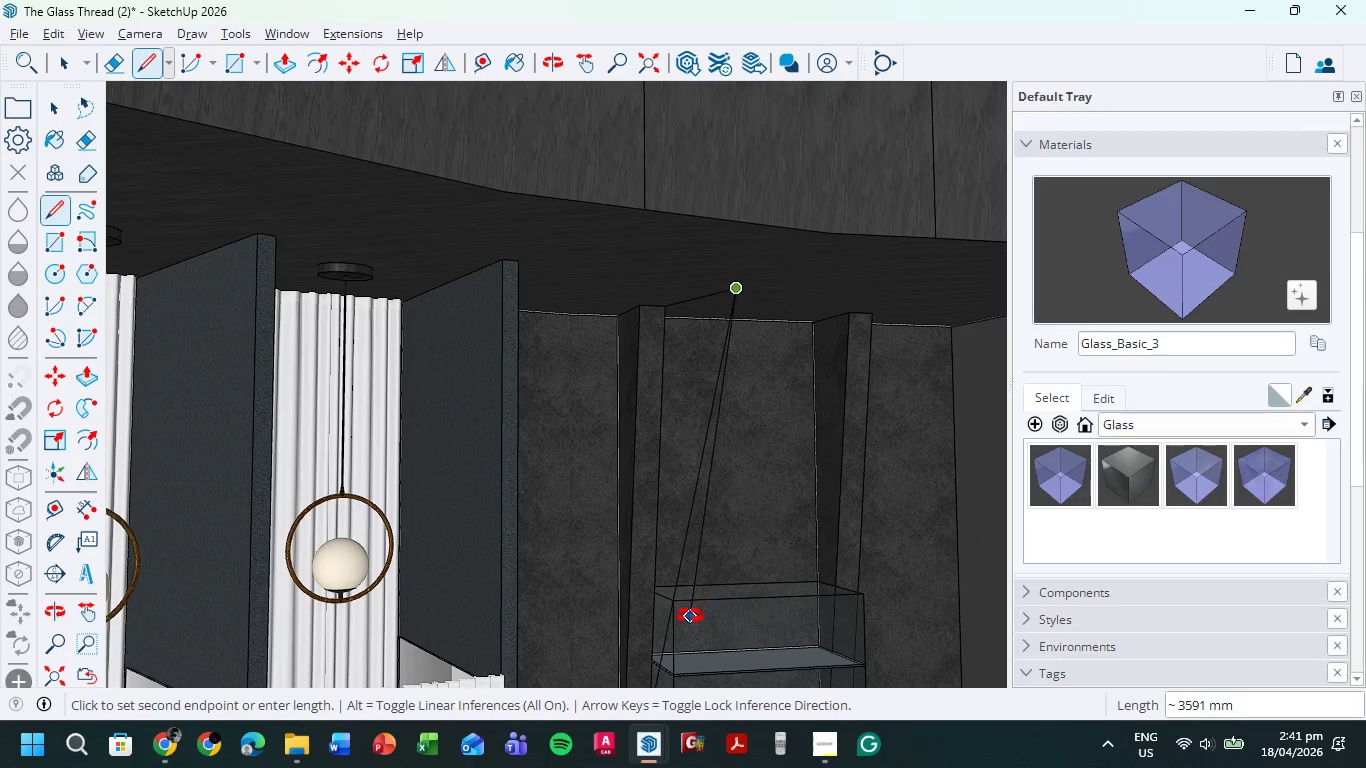 
hold_key(key=ControlLeft, duration=1.34)
 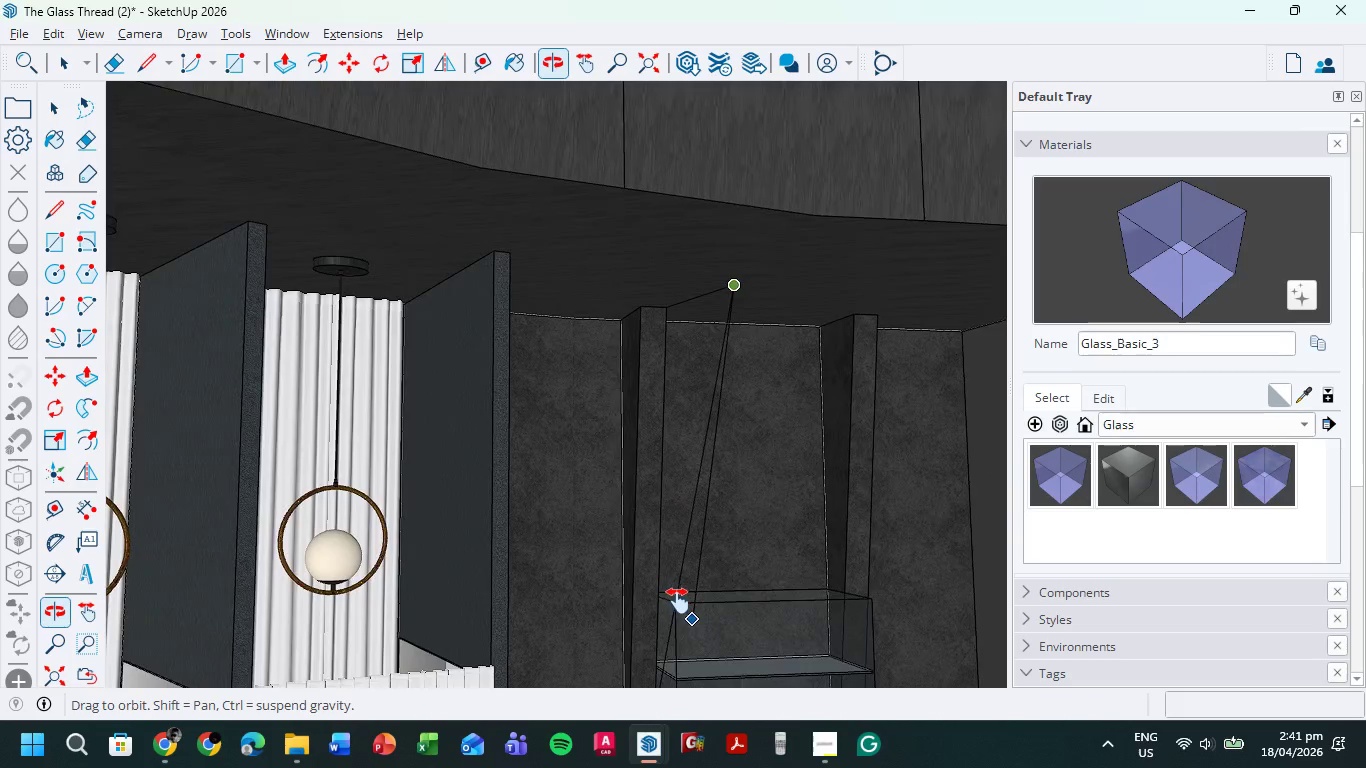 
hold_key(key=ShiftLeft, duration=0.61)
 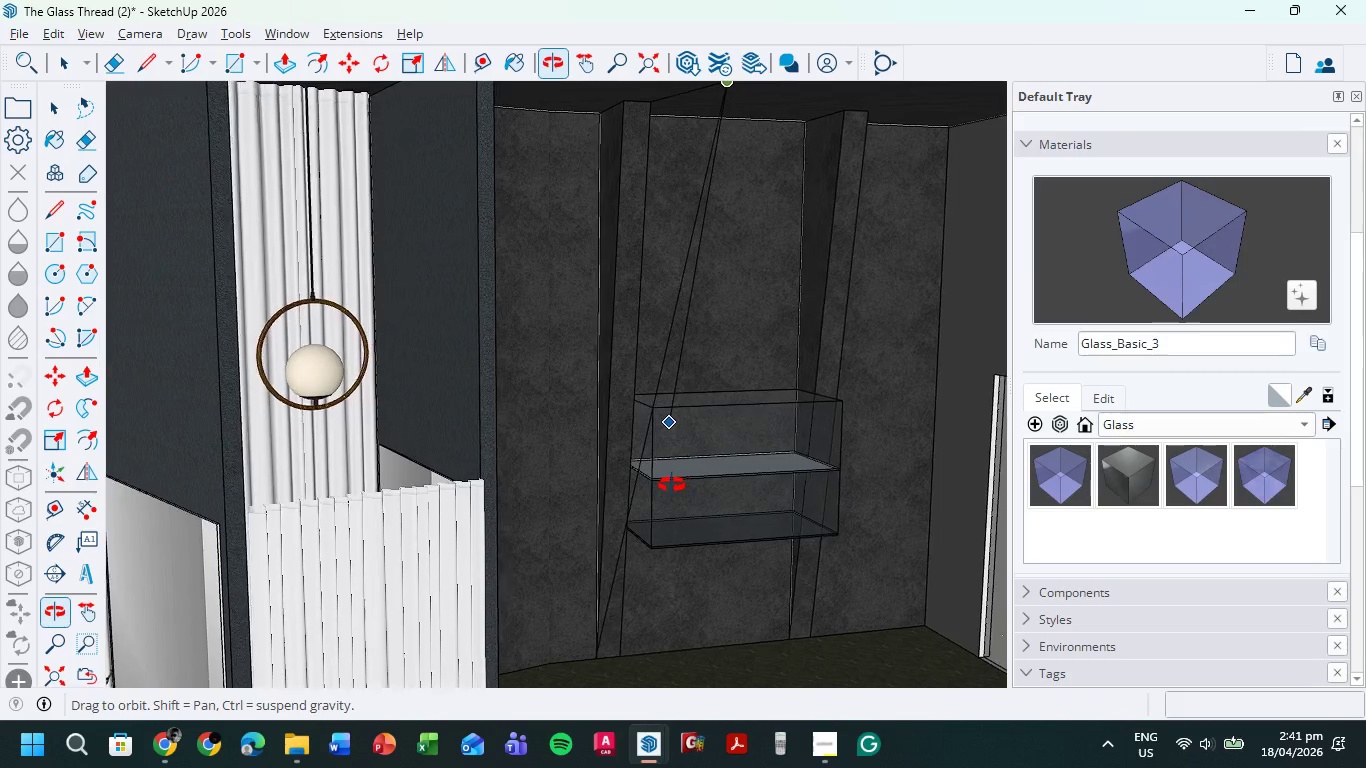 
middle_click([643, 485])
 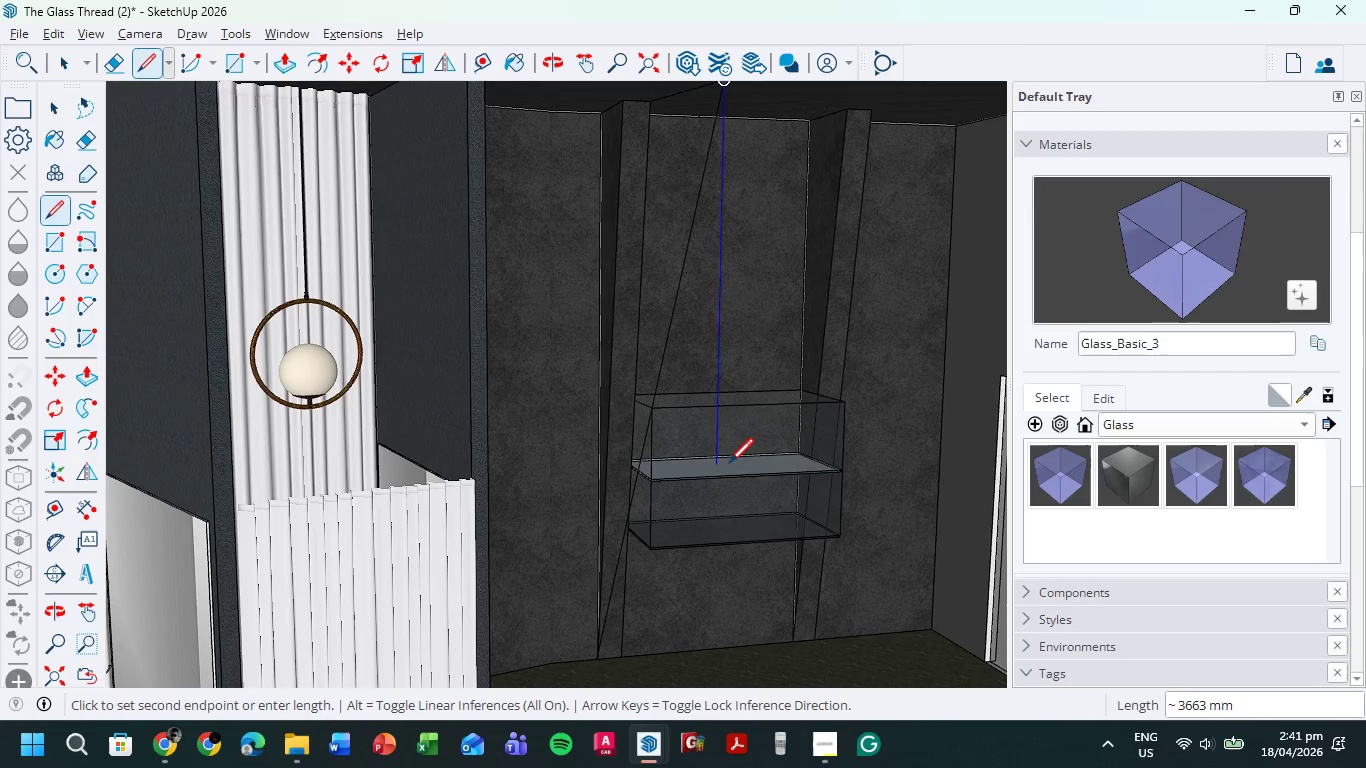 
key(L)
 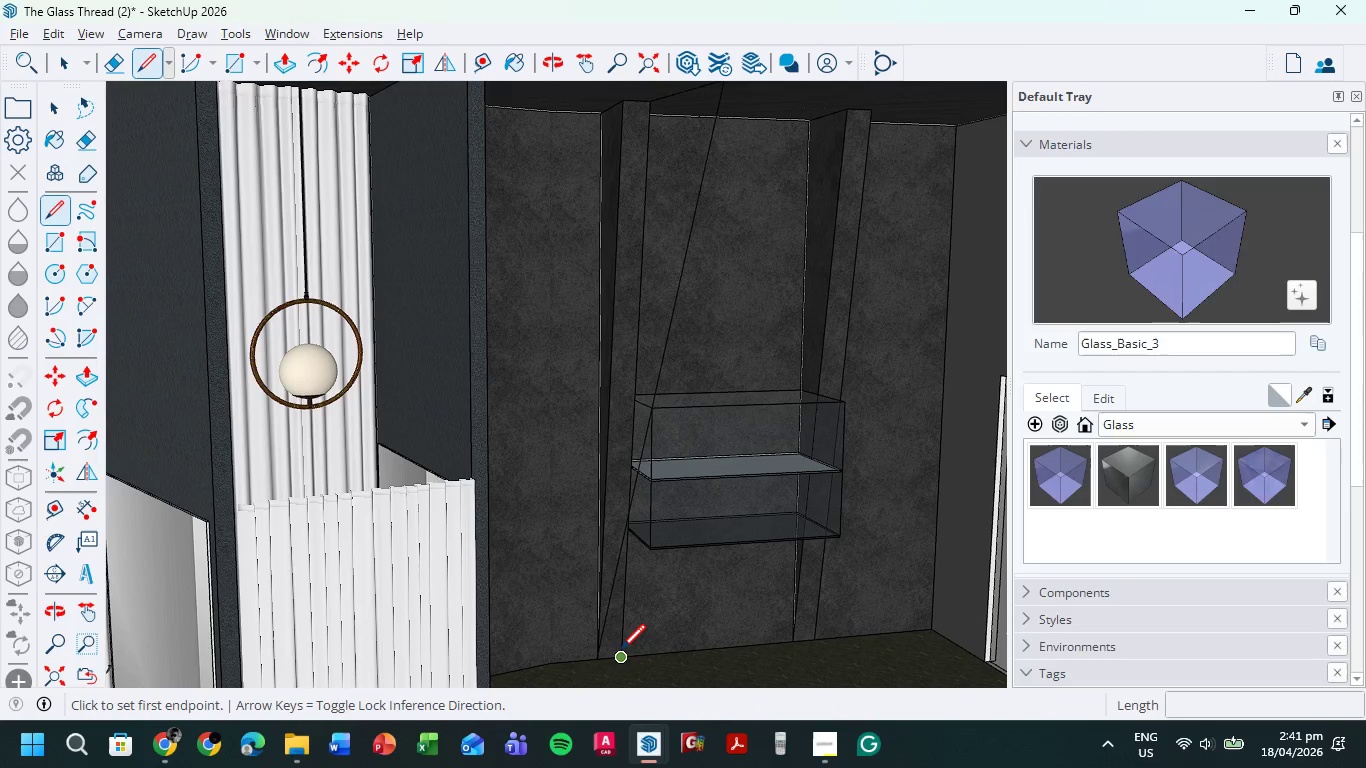 
left_click([622, 657])
 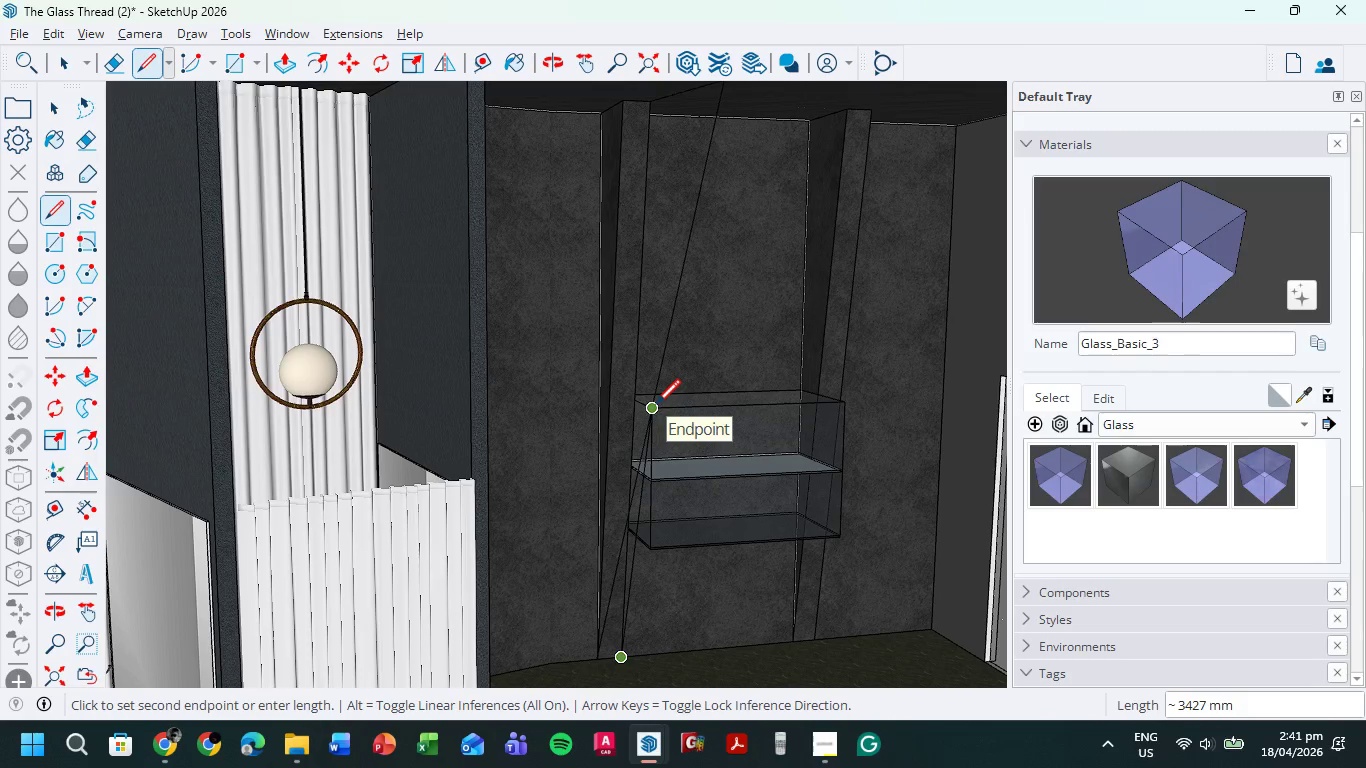 
left_click([655, 407])
 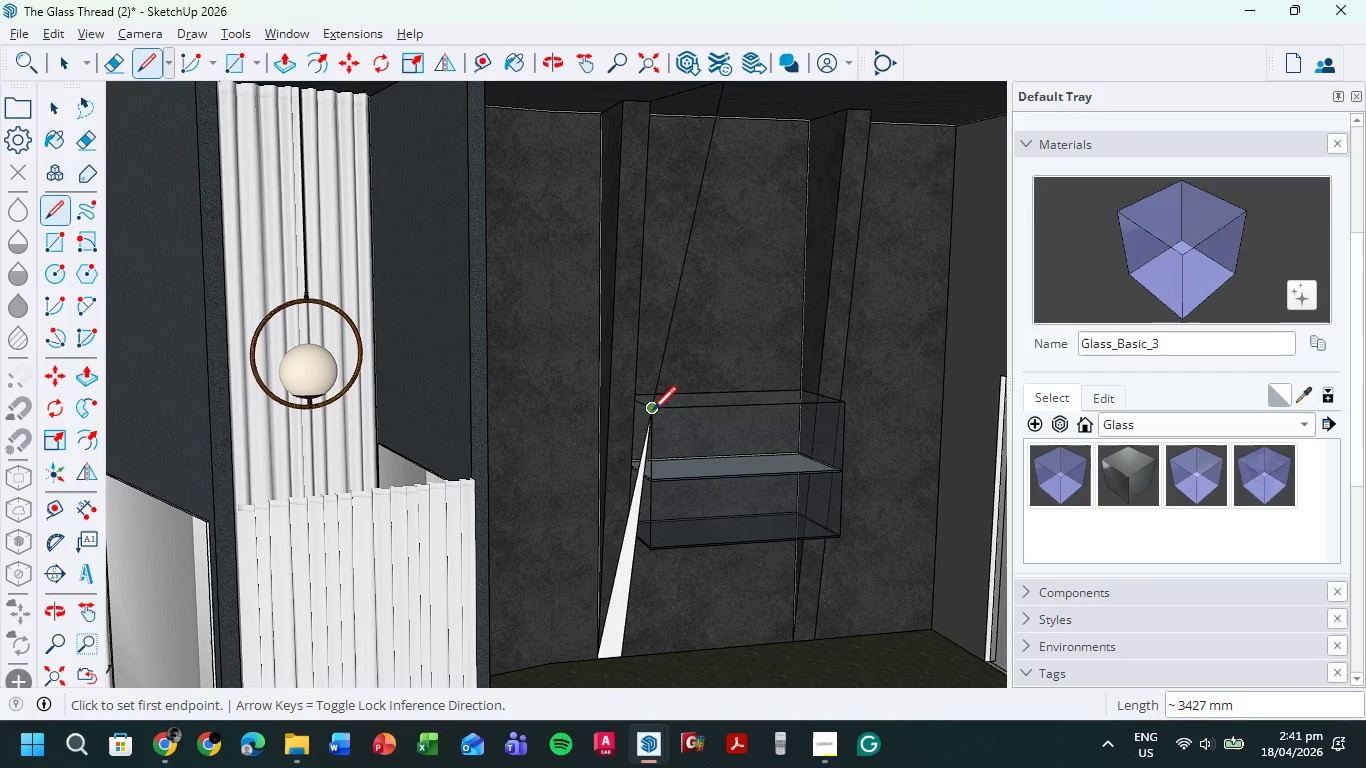 
left_click([652, 414])
 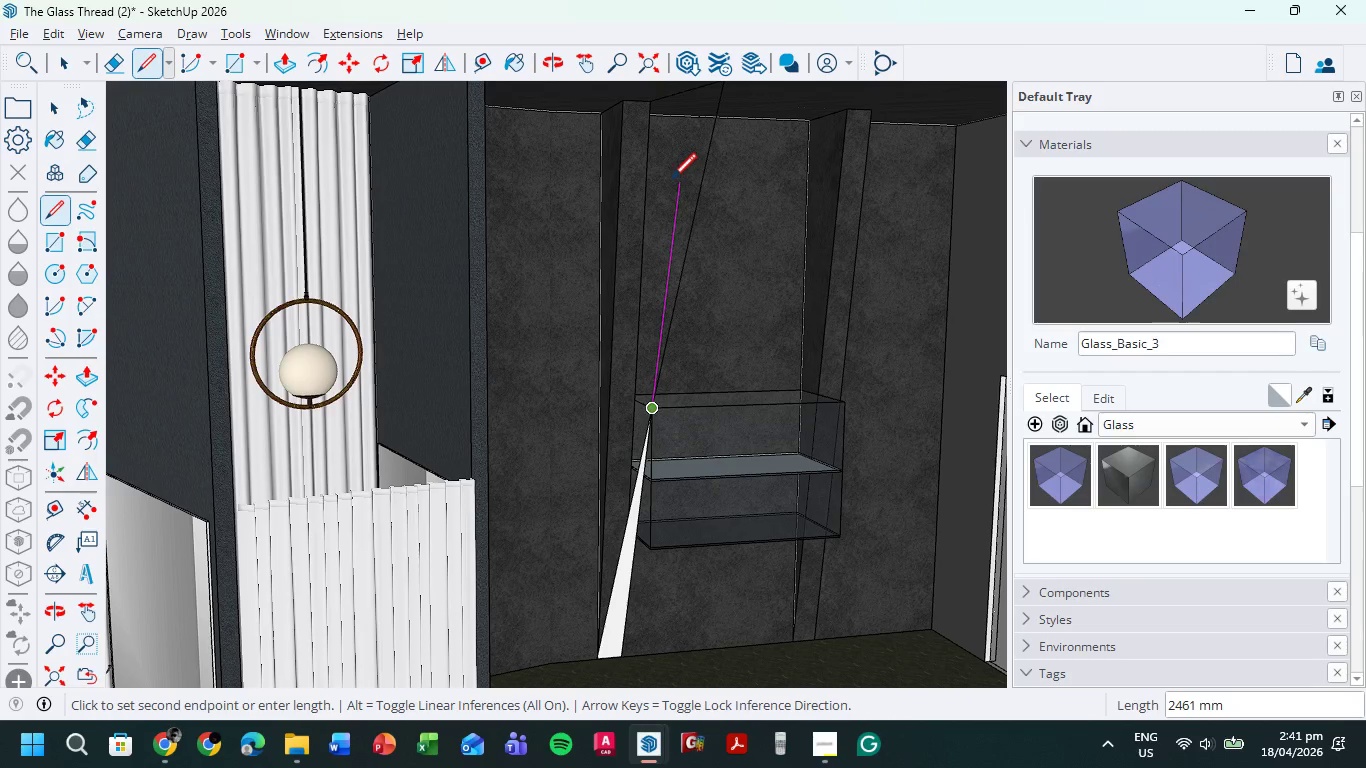 
hold_key(key=ShiftLeft, duration=1.26)
 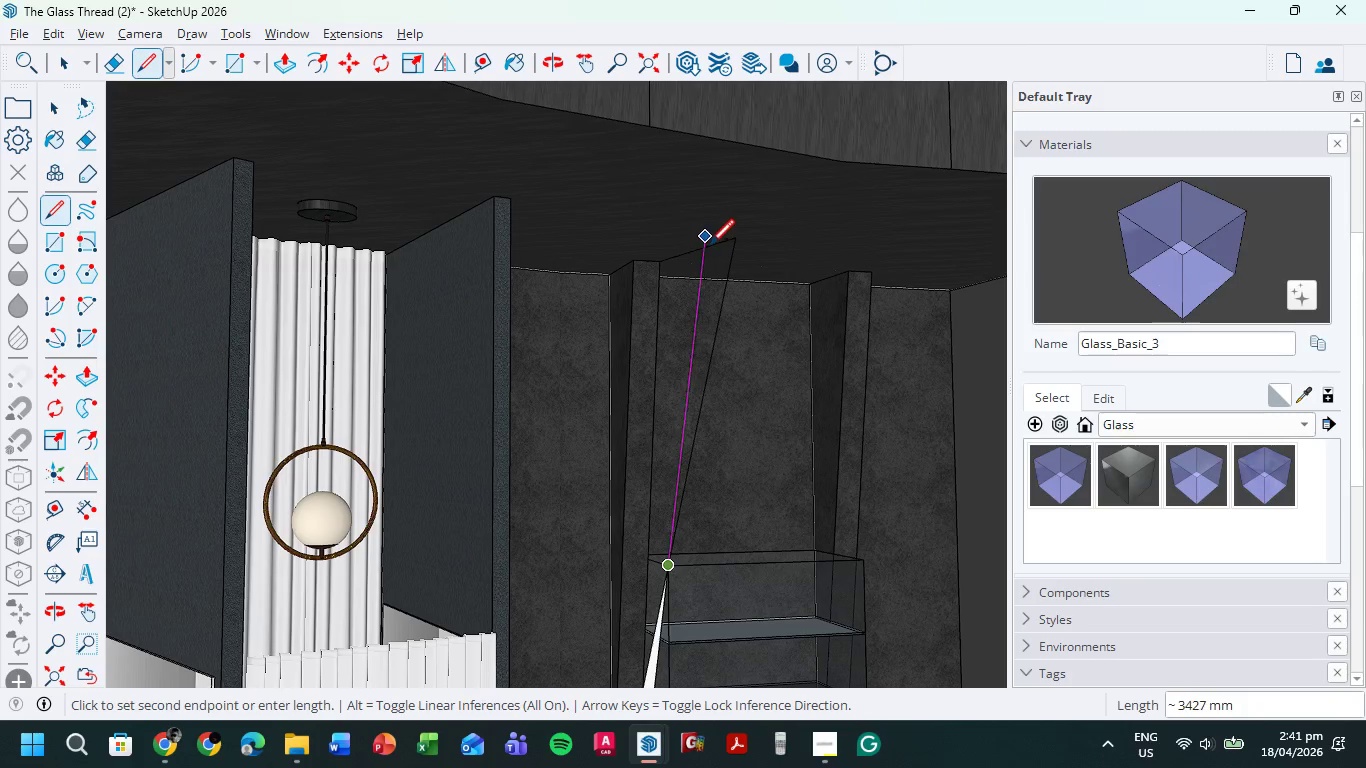 
left_click([710, 246])
 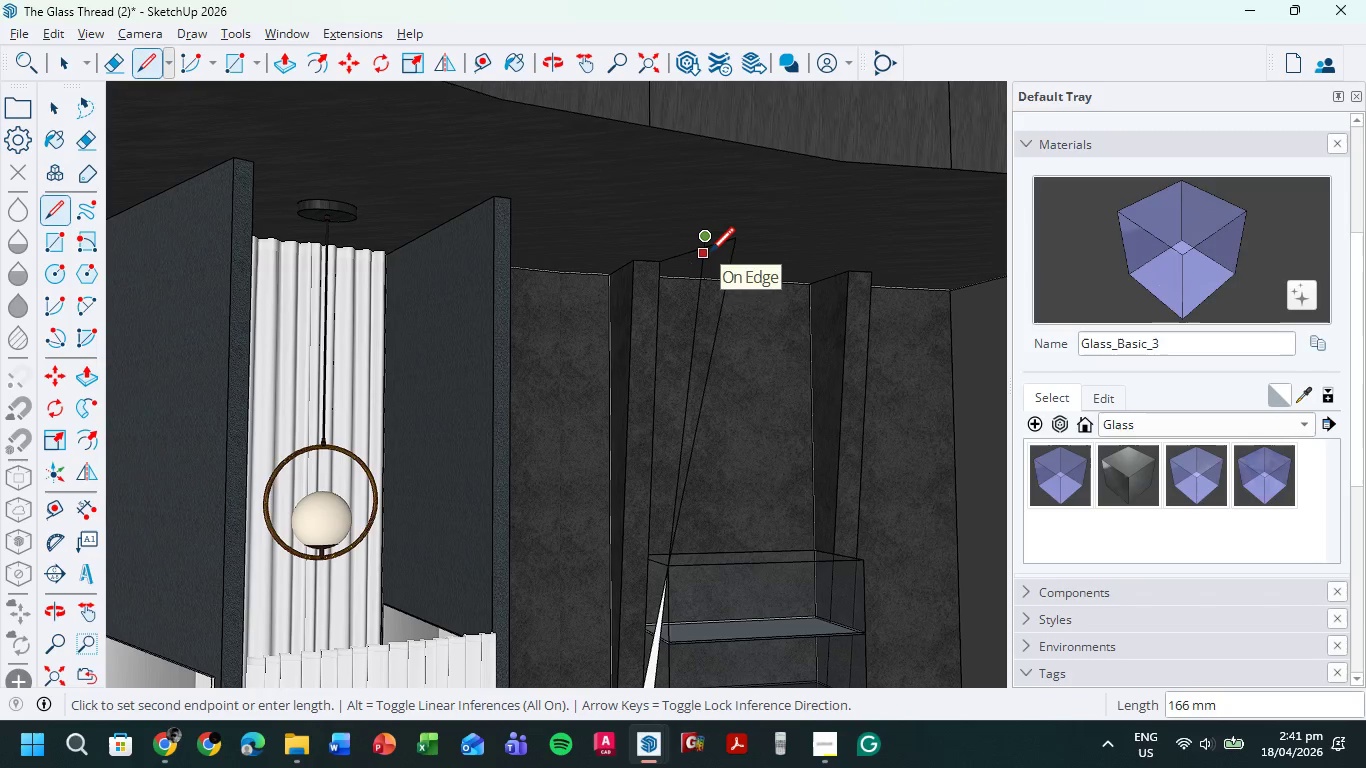 
scroll: coordinate [712, 251], scroll_direction: up, amount: 11.0
 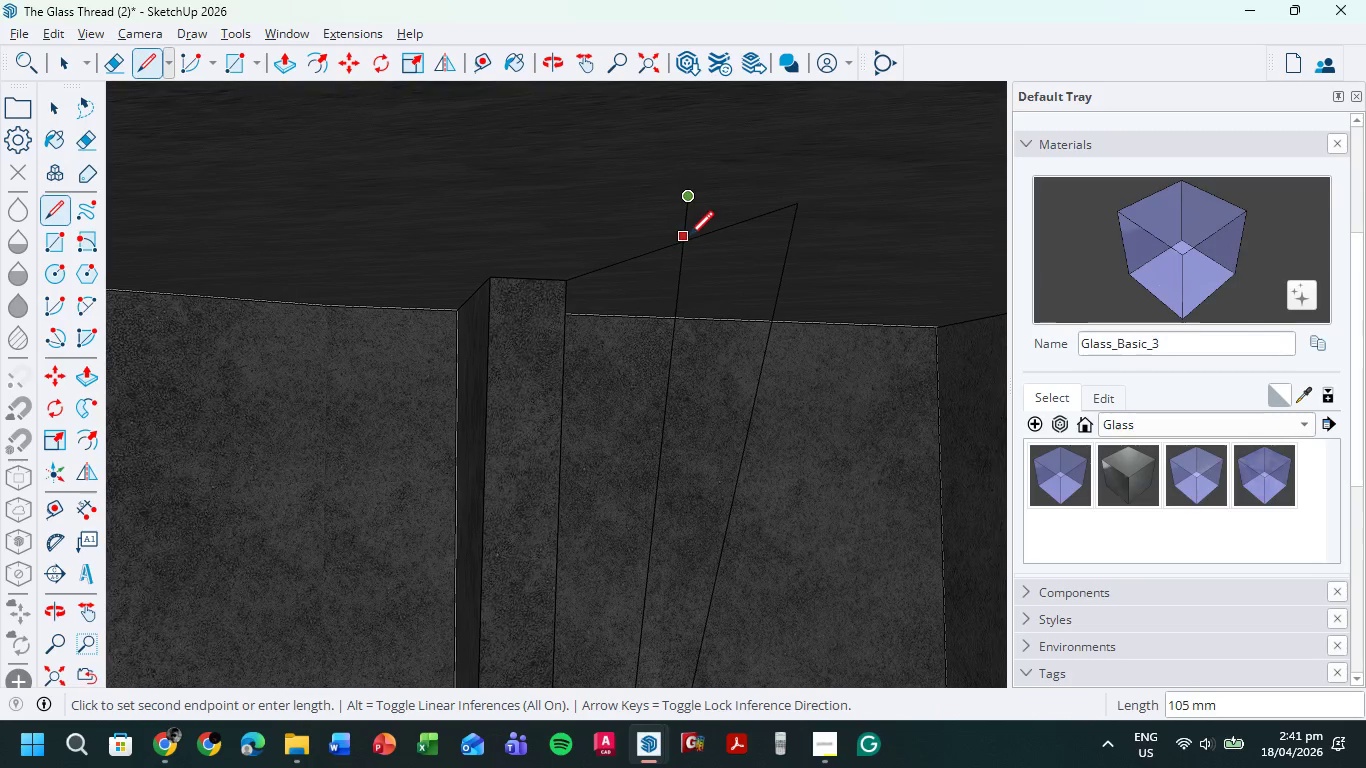 
key(Control+Z)
 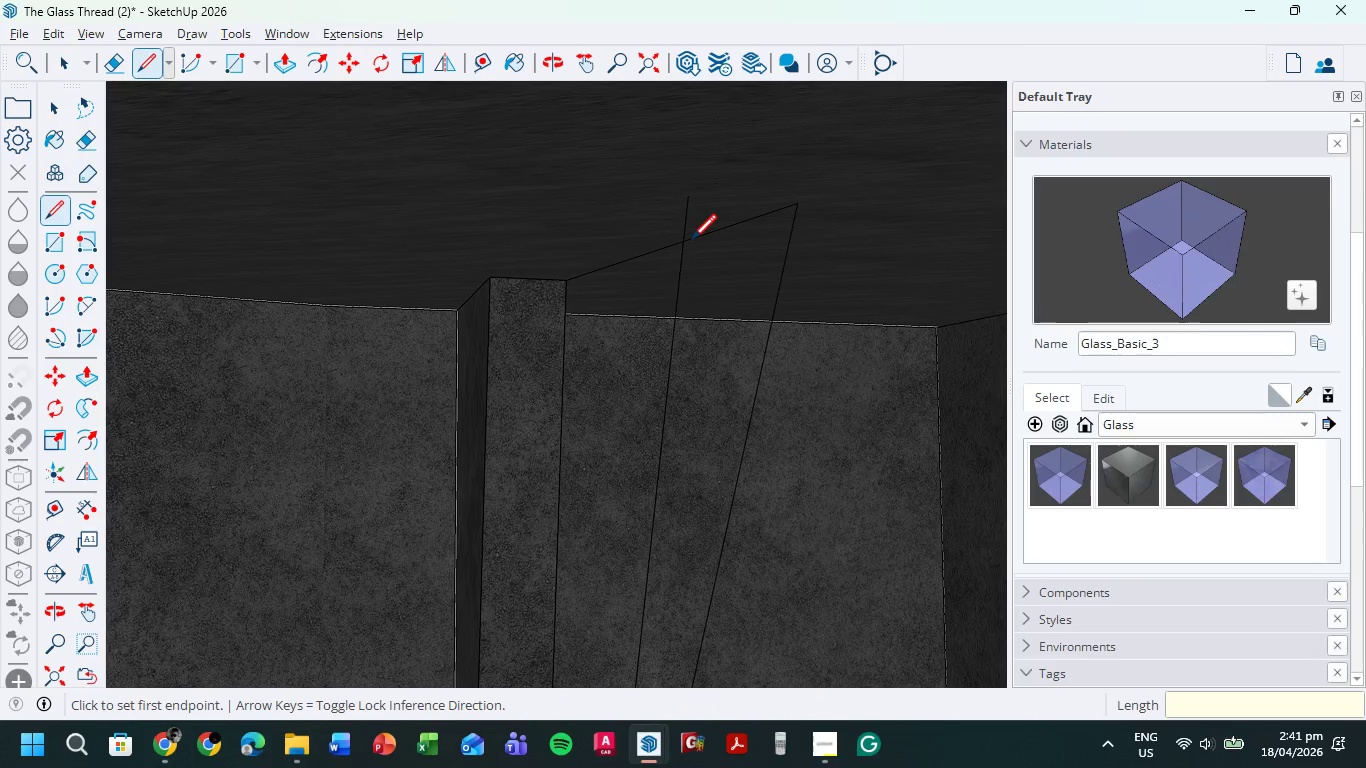 
key(Control+Z)
 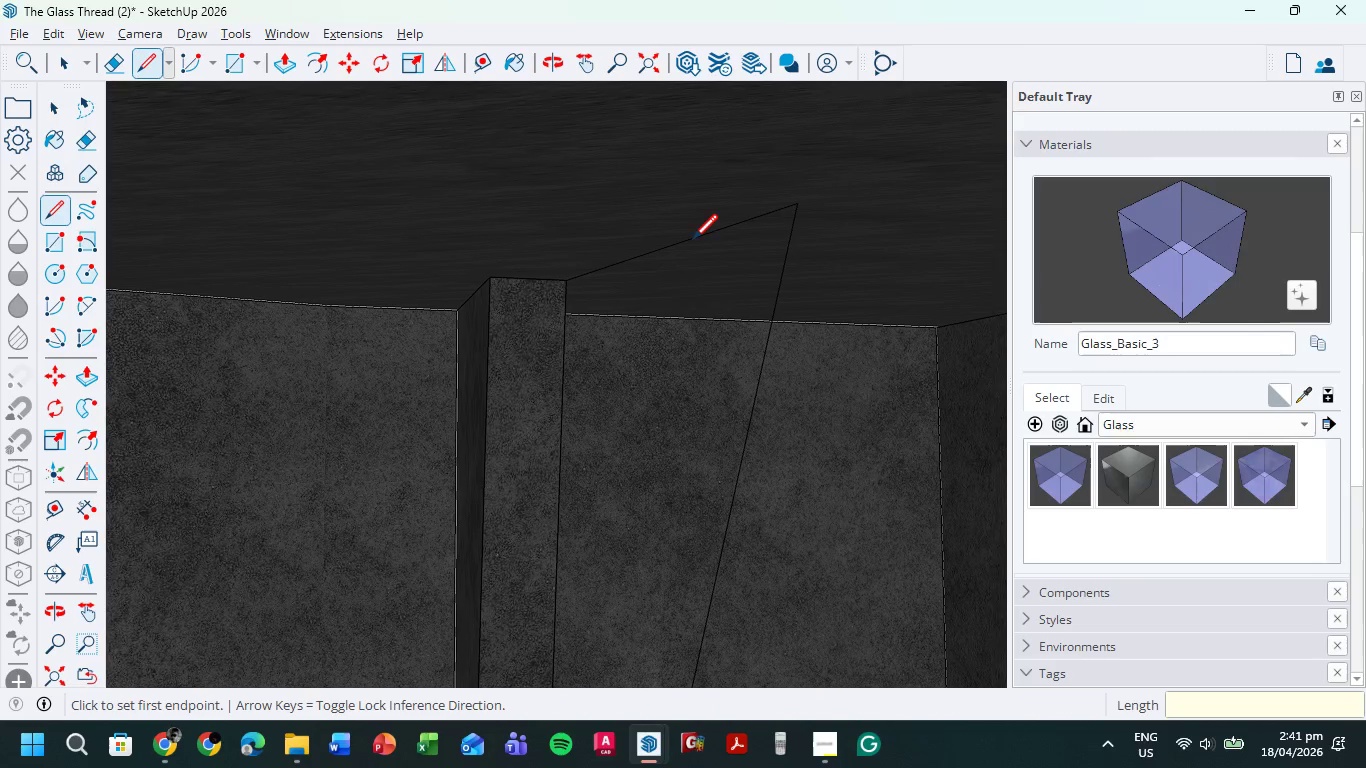 
key(Control+Z)
 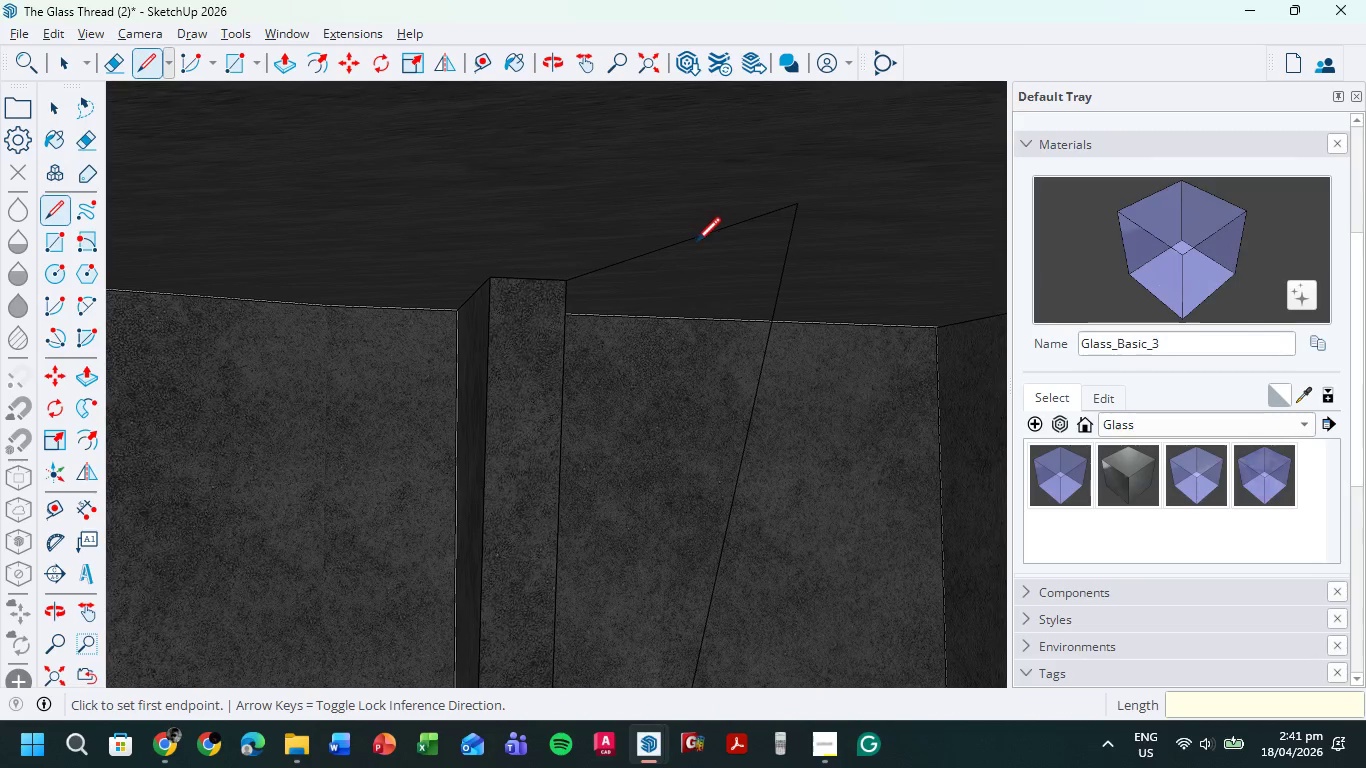 
key(Control+Z)
 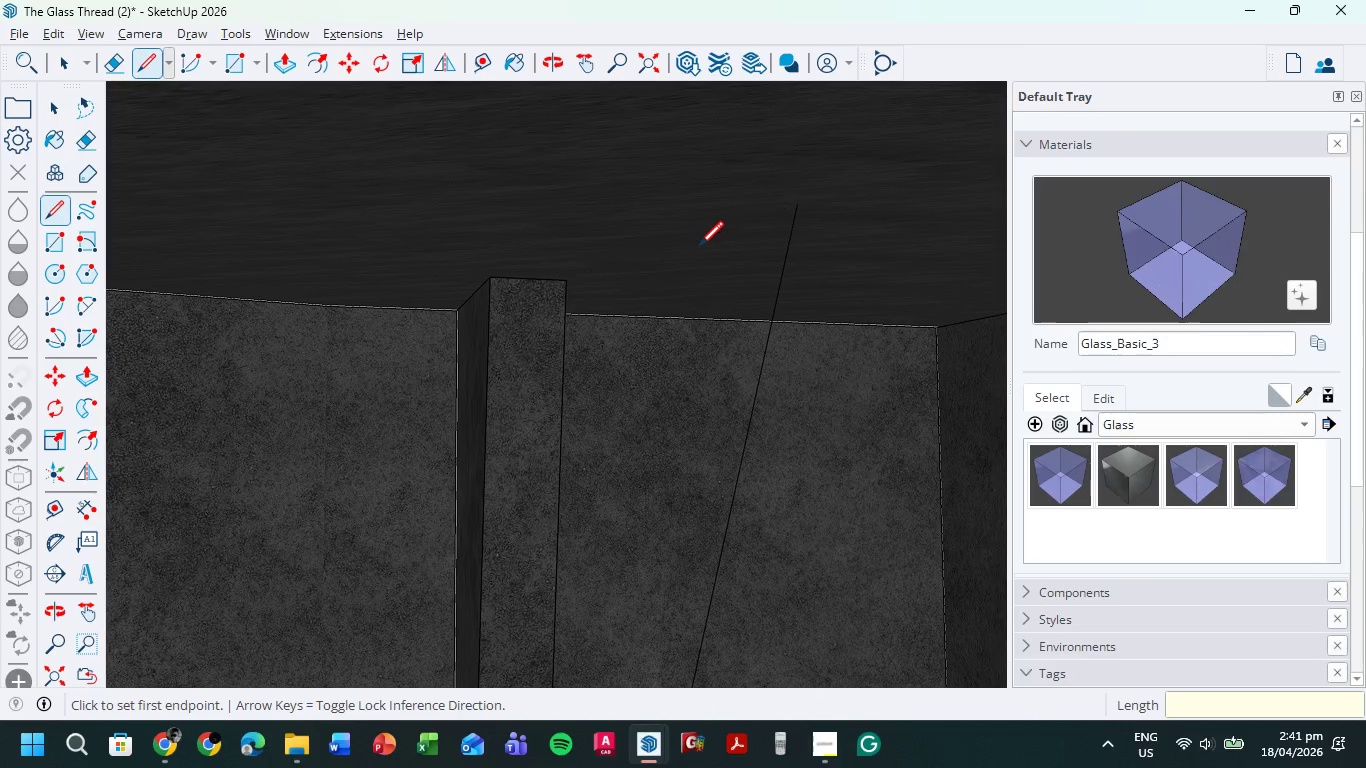 
key(Control+Z)
 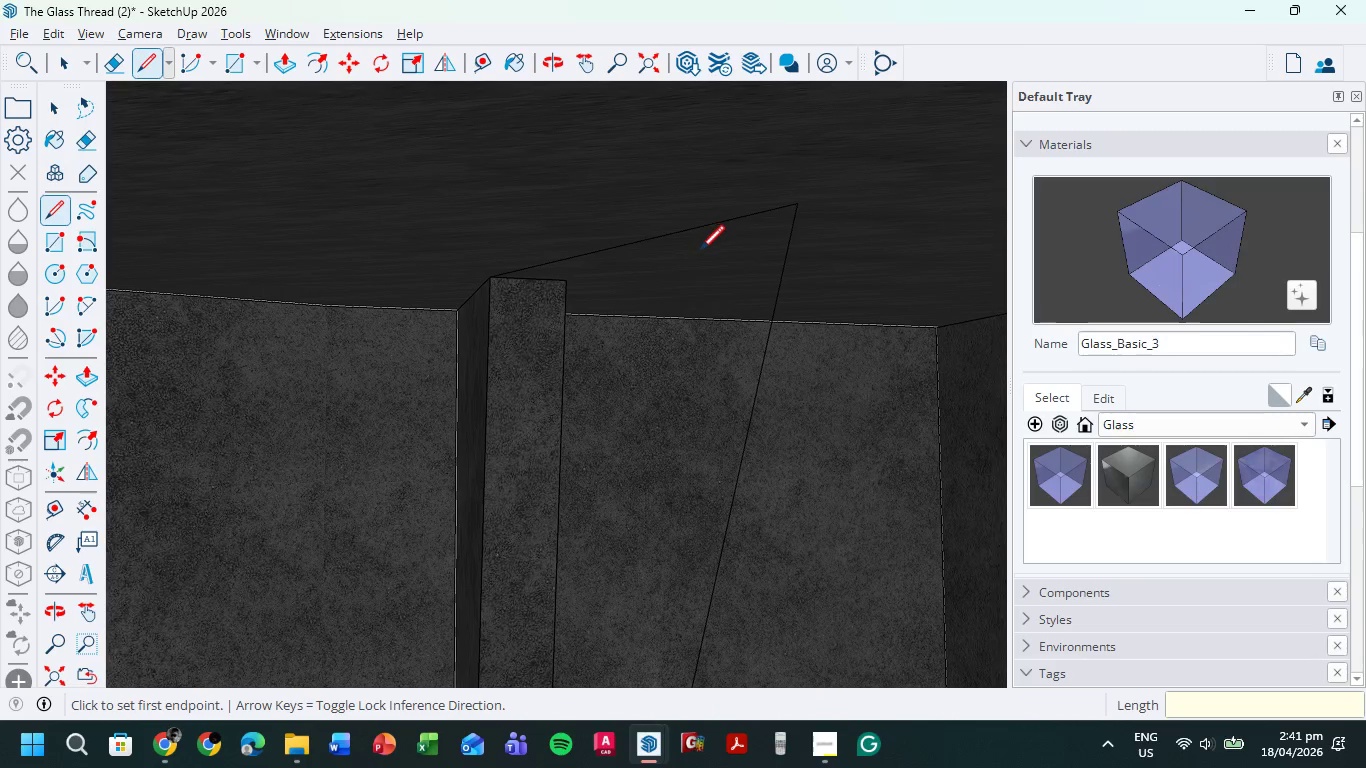 
key(Control+Z)
 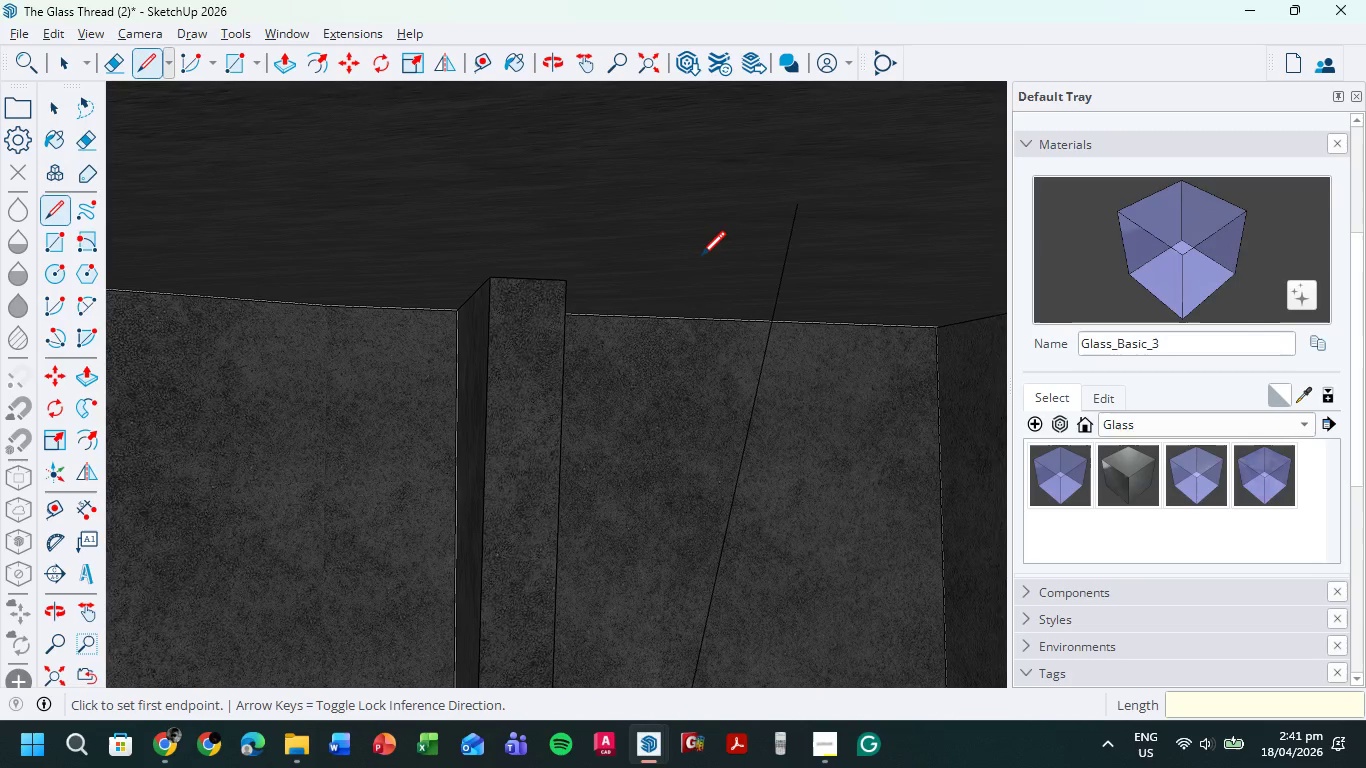 
key(Control+Z)
 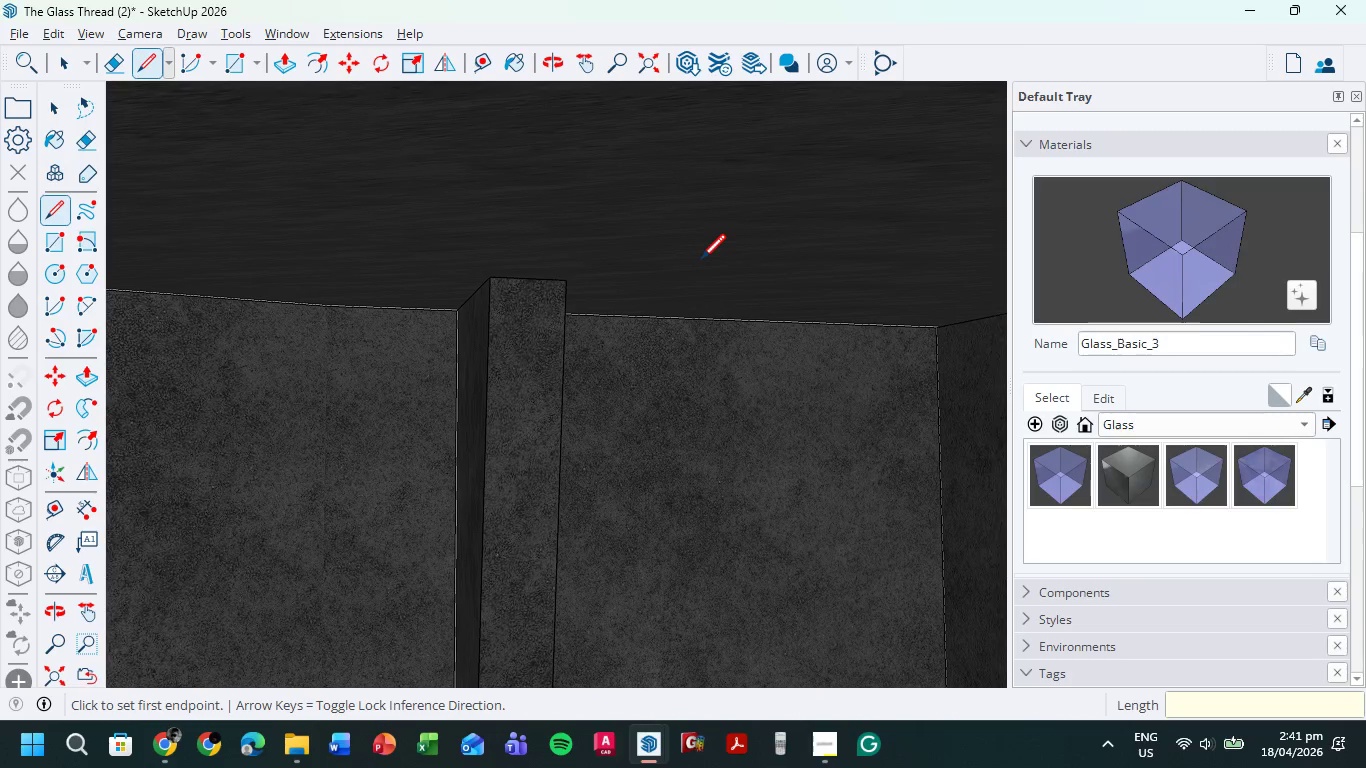 
key(Control+Z)
 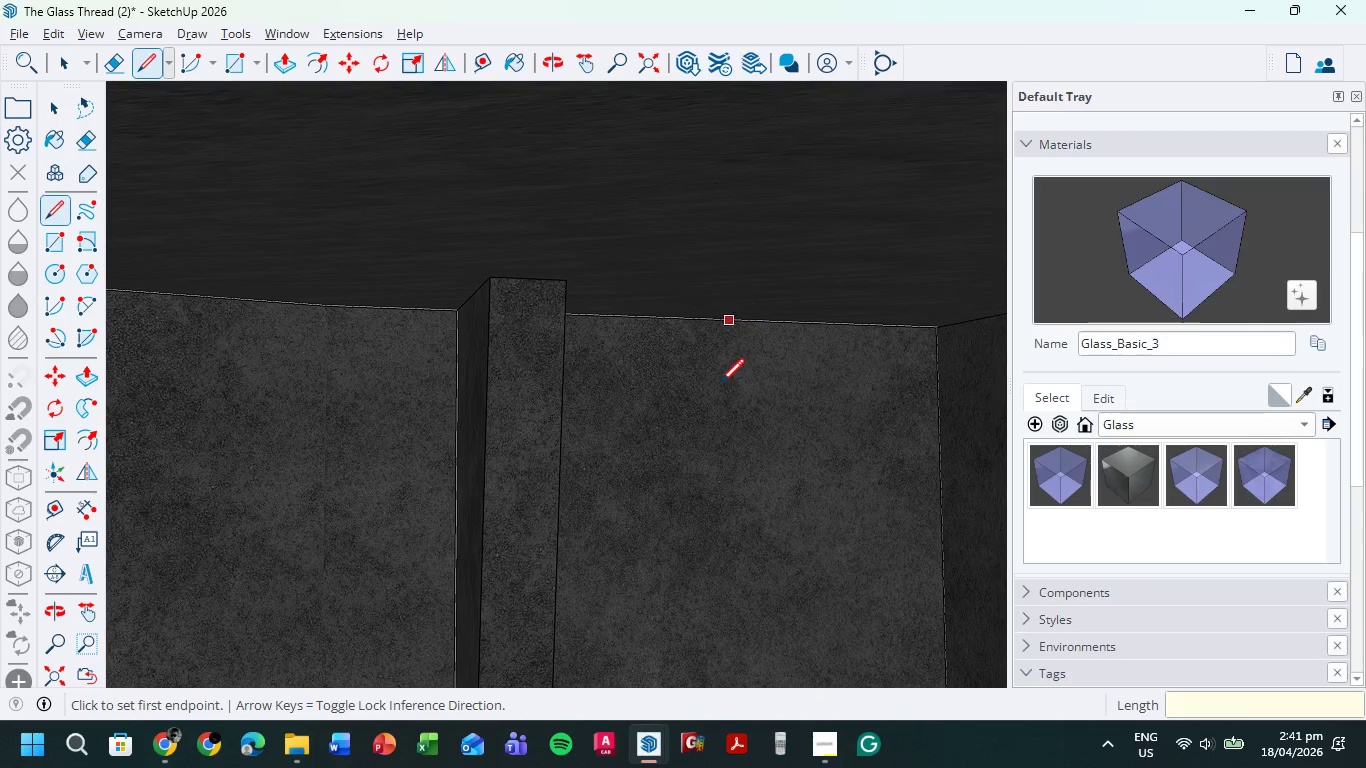 
hold_key(key=ShiftLeft, duration=0.7)
 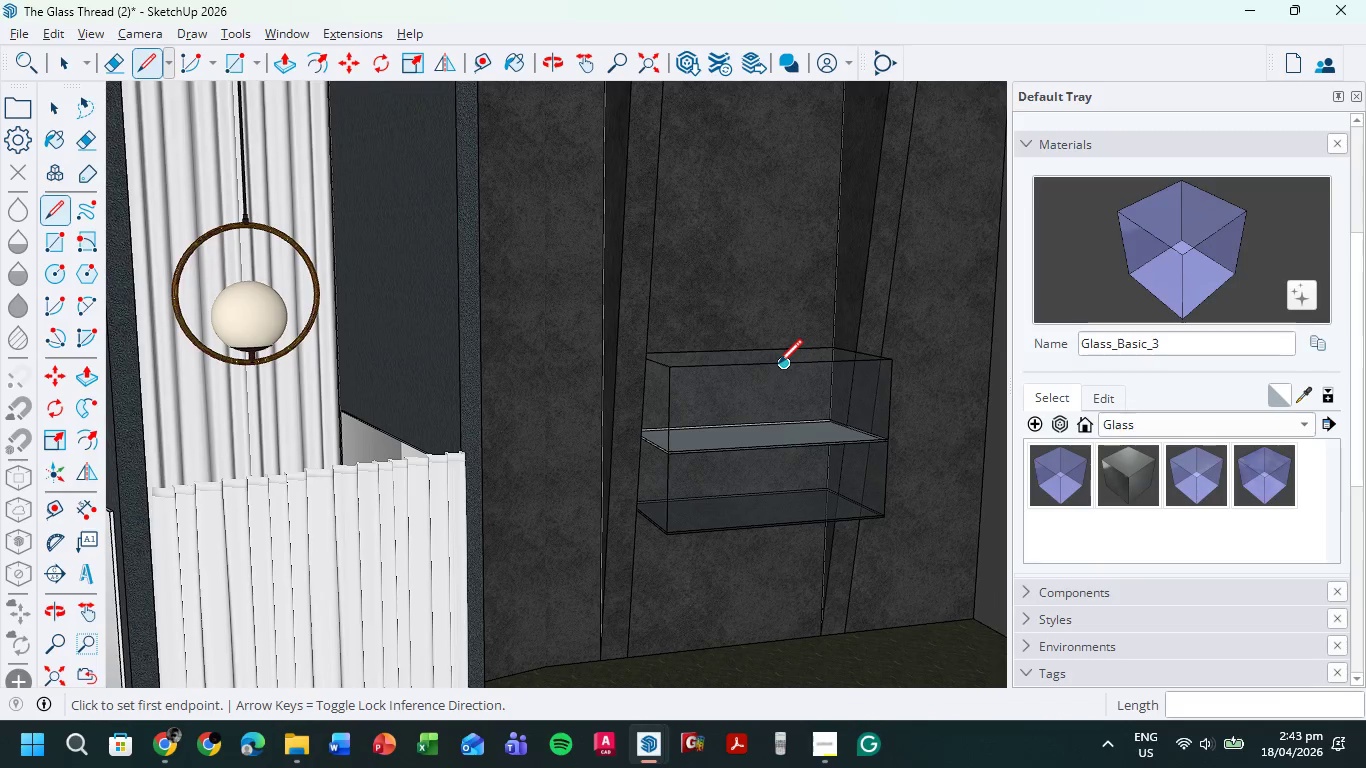 
scroll: coordinate [724, 423], scroll_direction: down, amount: 8.0
 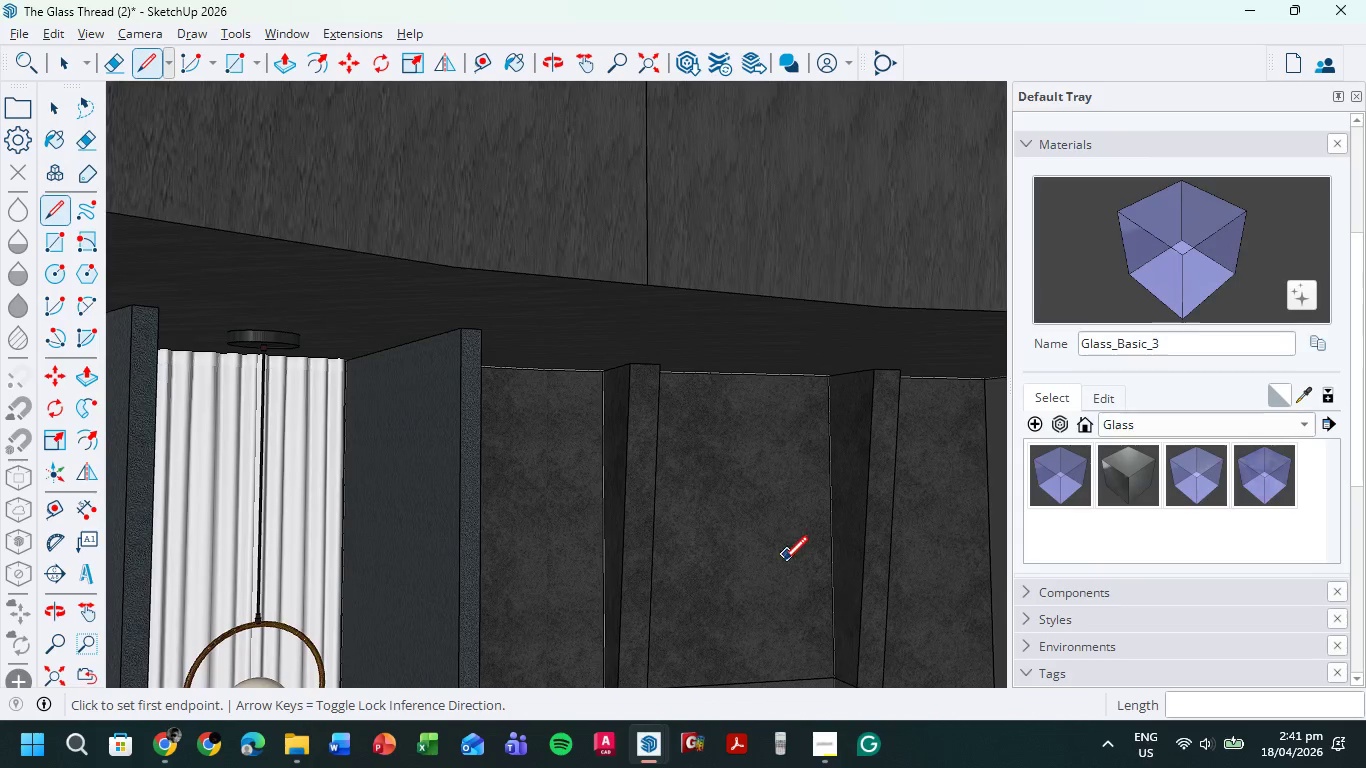 
wait(79.41)
 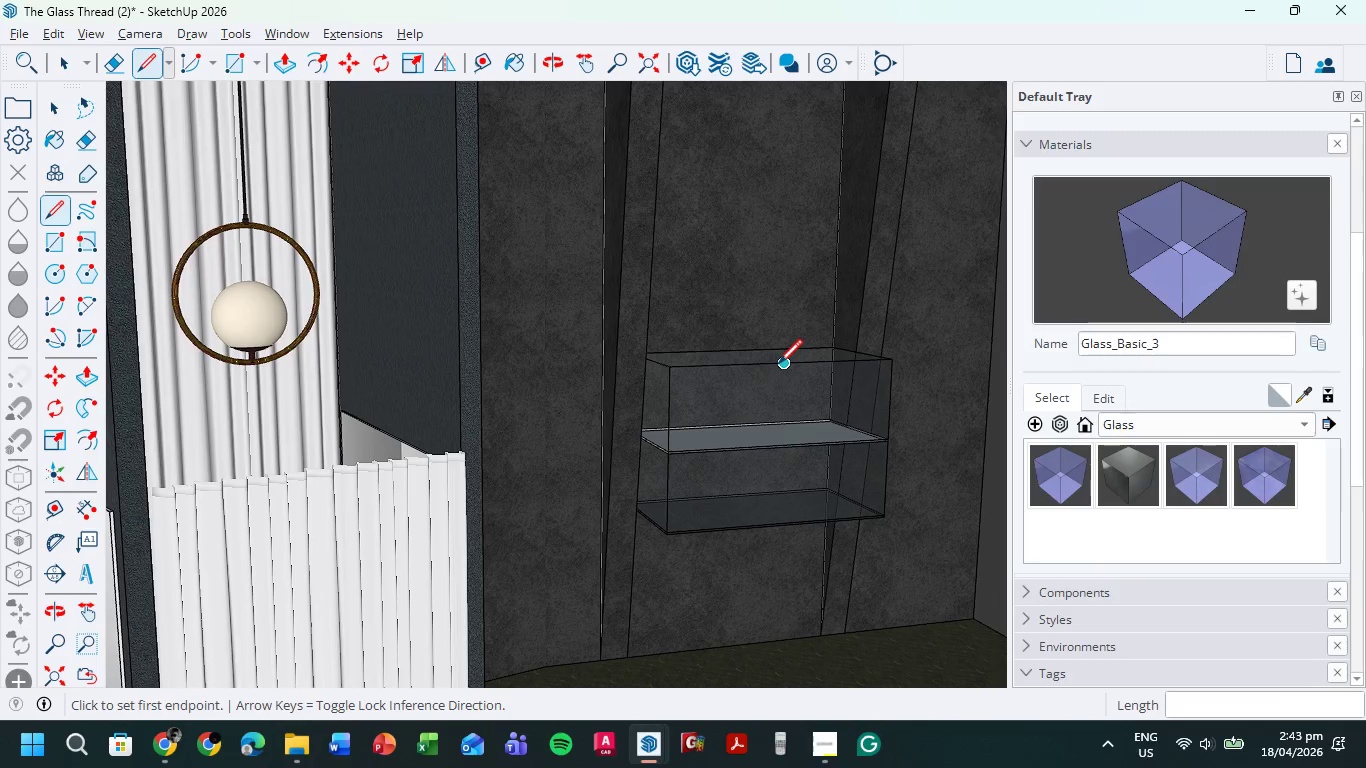 
key(P)
 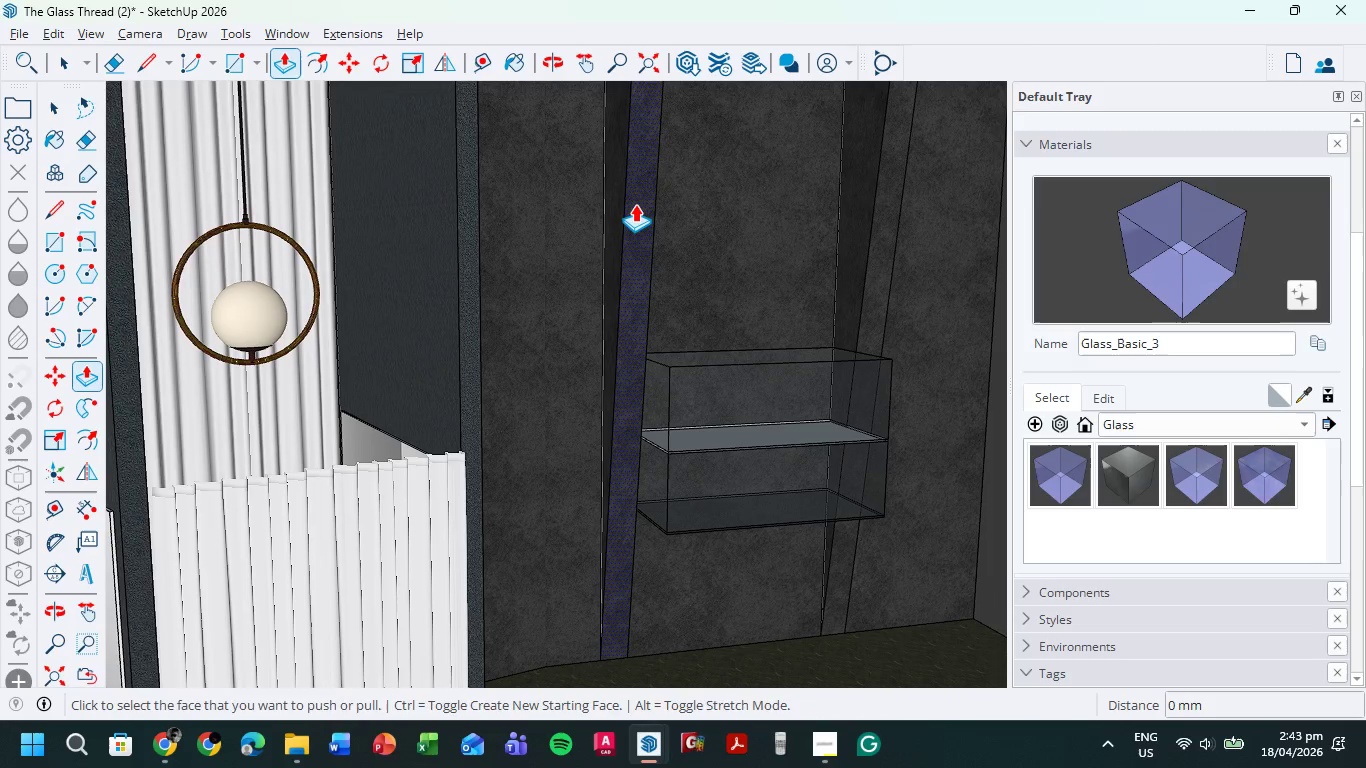 
left_click([635, 204])
 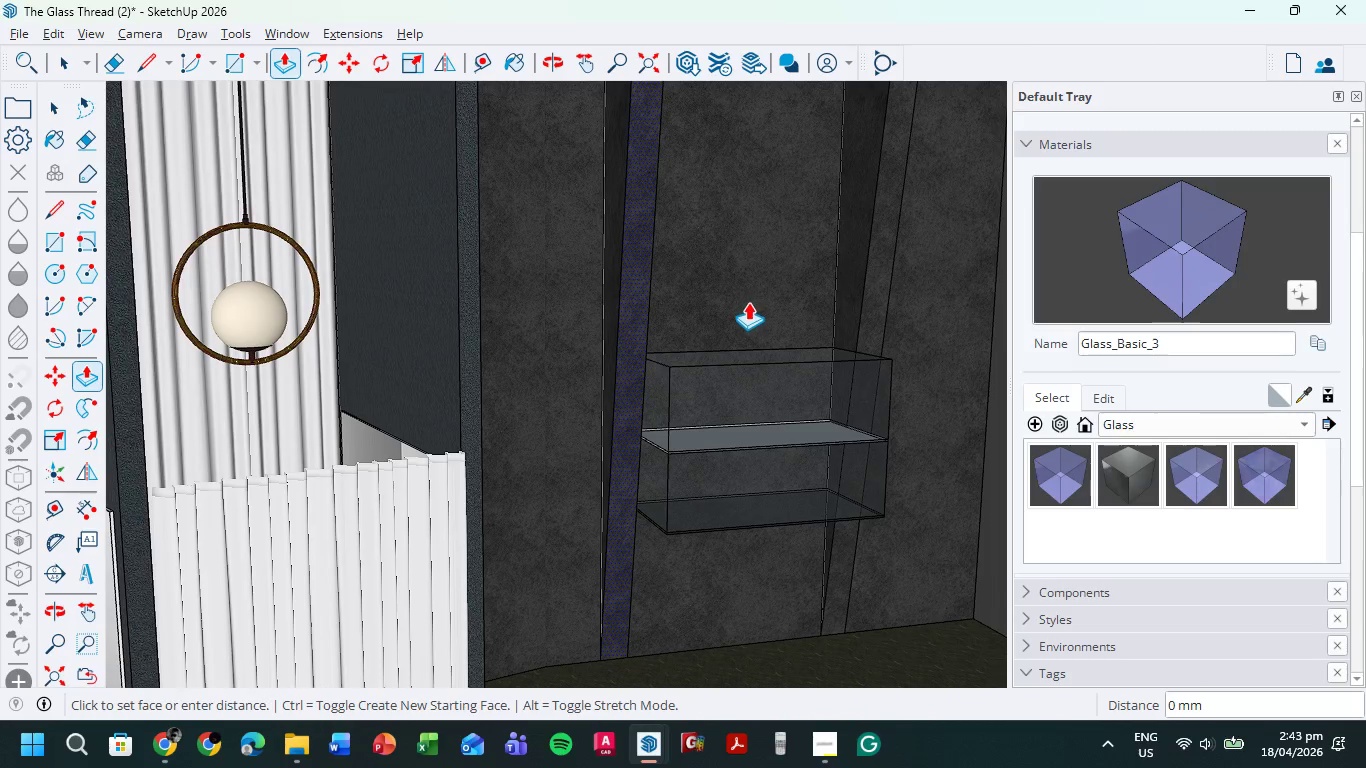 
scroll: coordinate [733, 350], scroll_direction: down, amount: 1.0
 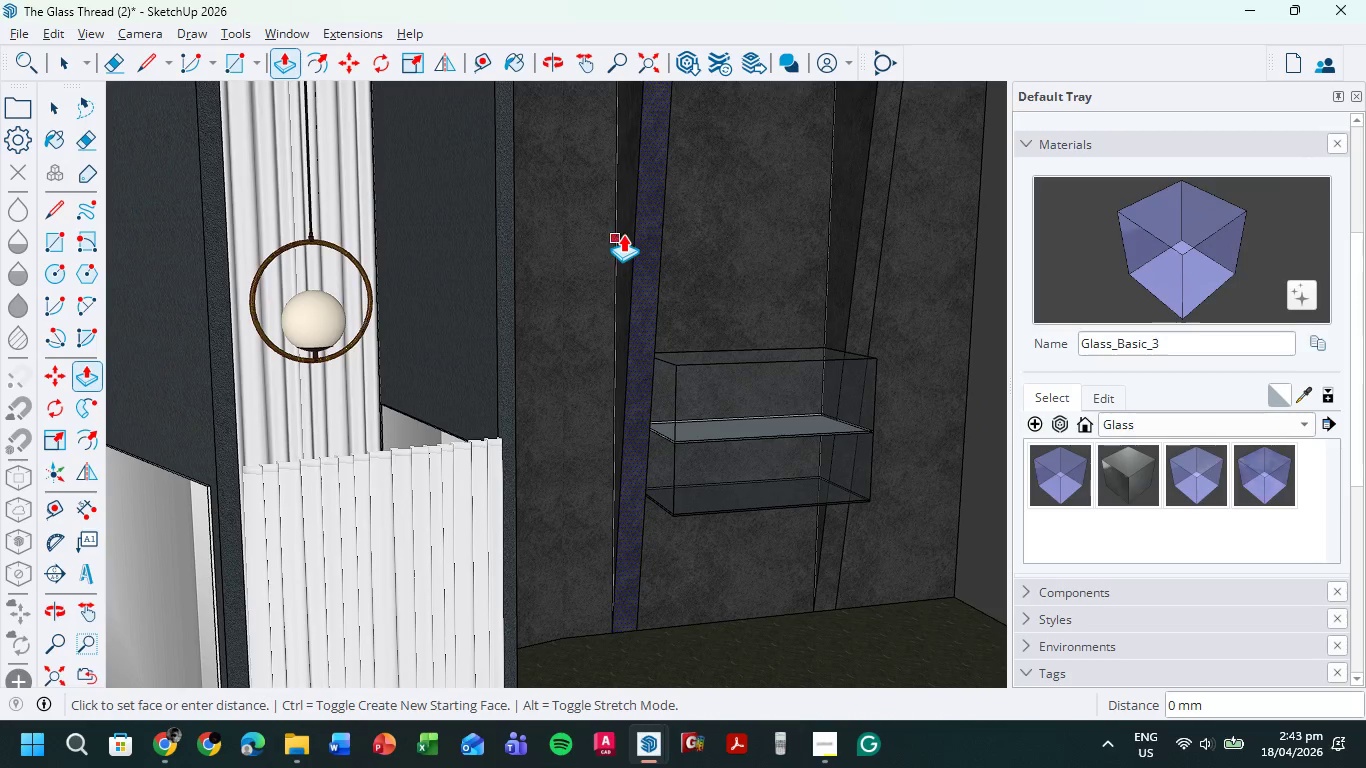 
left_click_drag(start_coordinate=[642, 215], to_coordinate=[706, 280])
 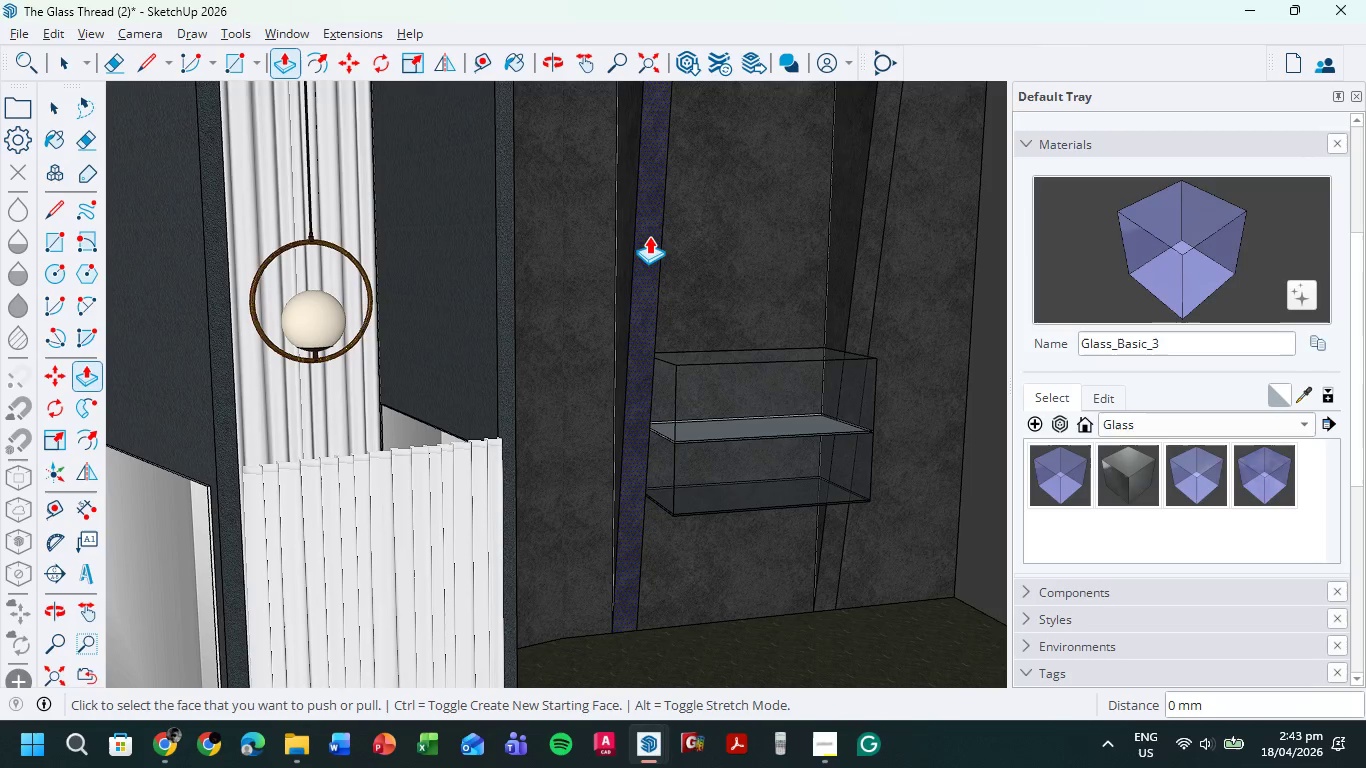 
key(Control+ControlLeft)
 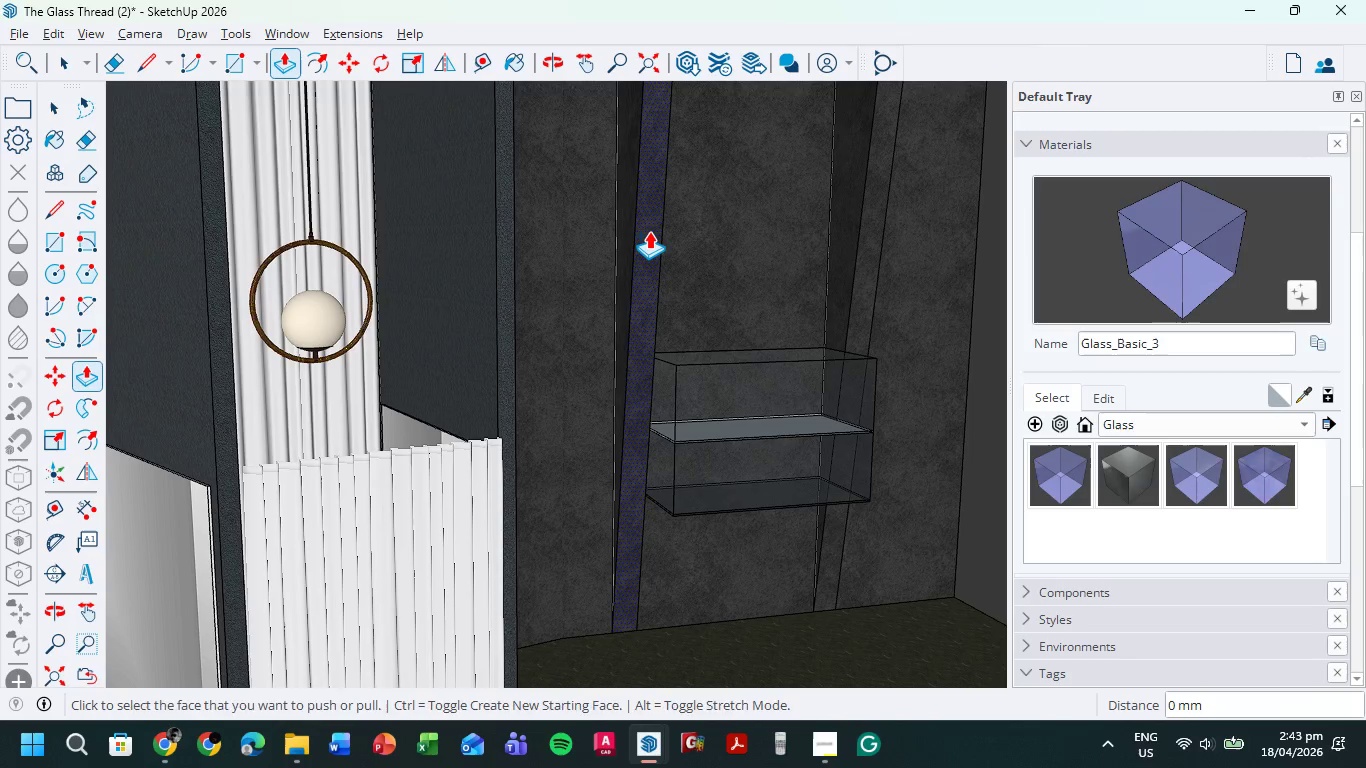 
left_click([649, 231])
 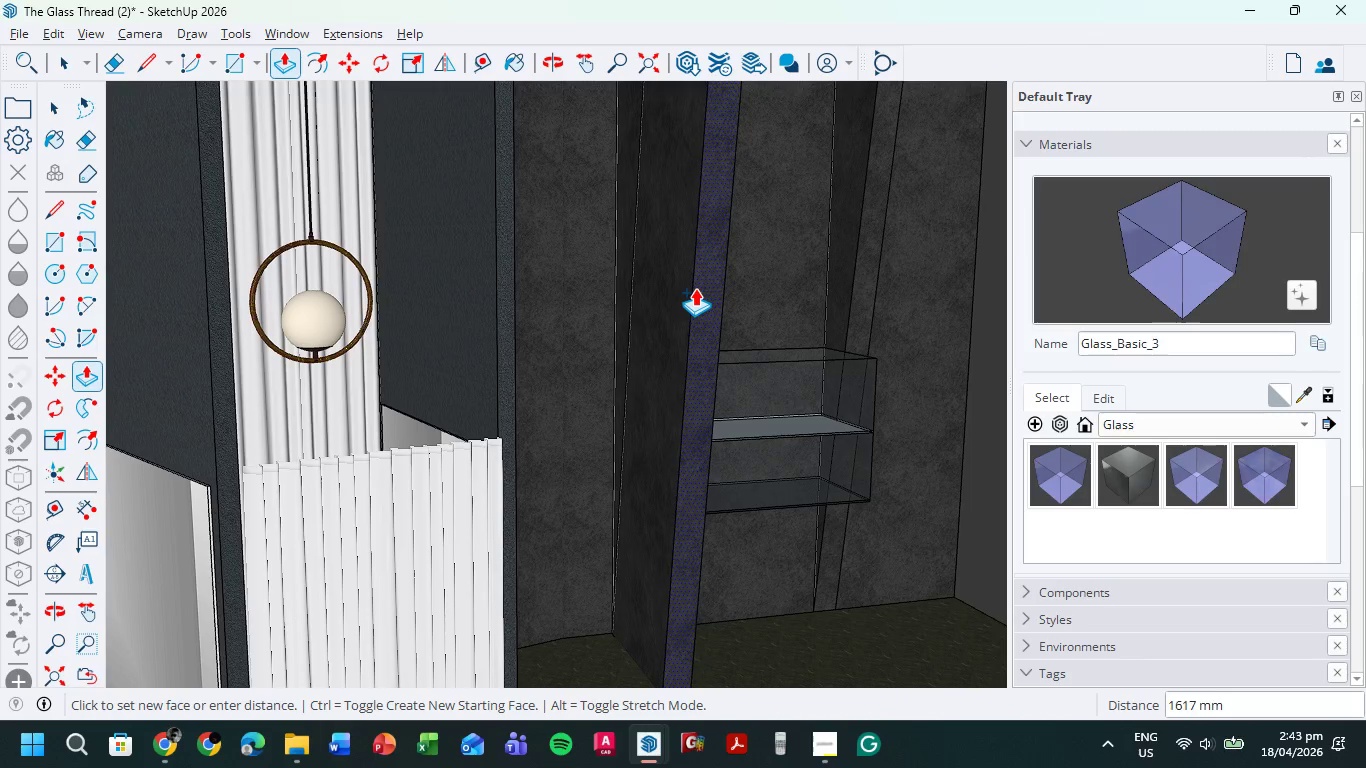 
scroll: coordinate [688, 283], scroll_direction: down, amount: 5.0
 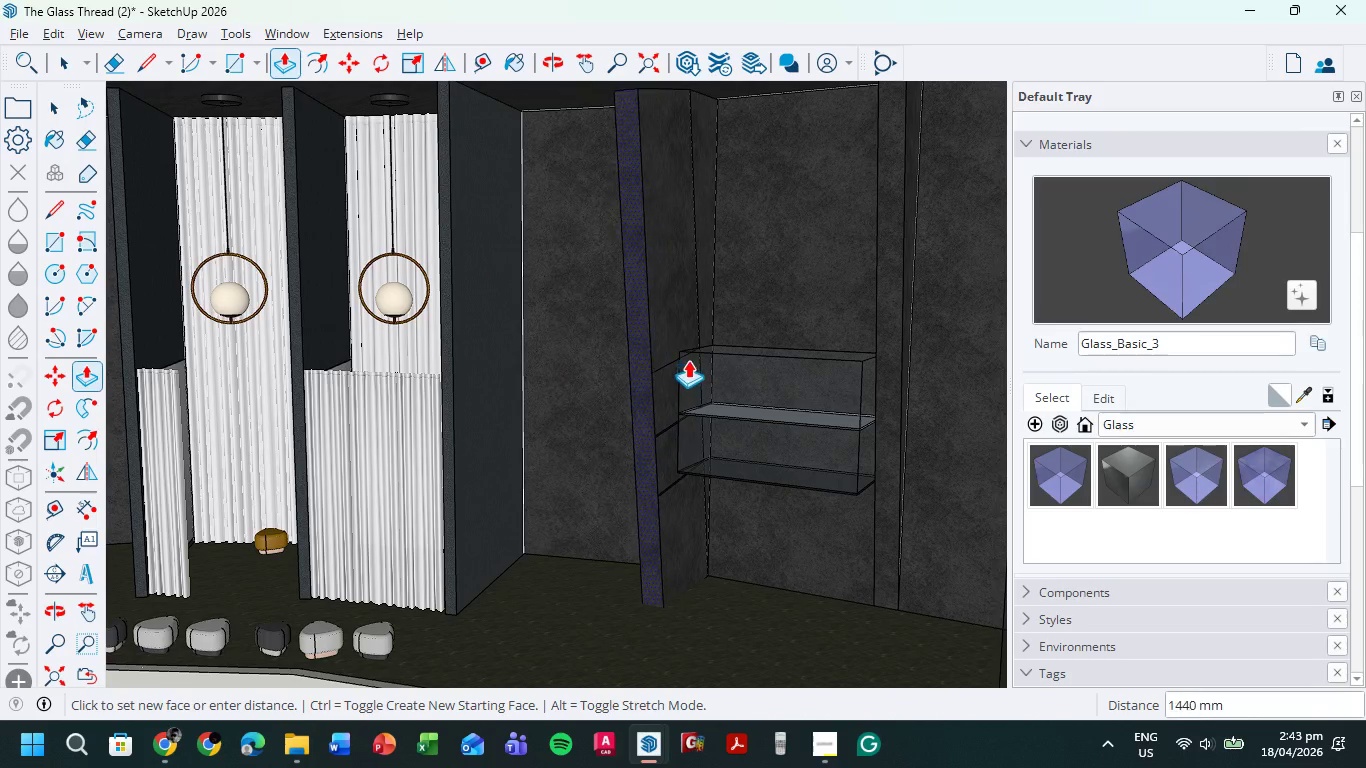 
left_click([681, 348])
 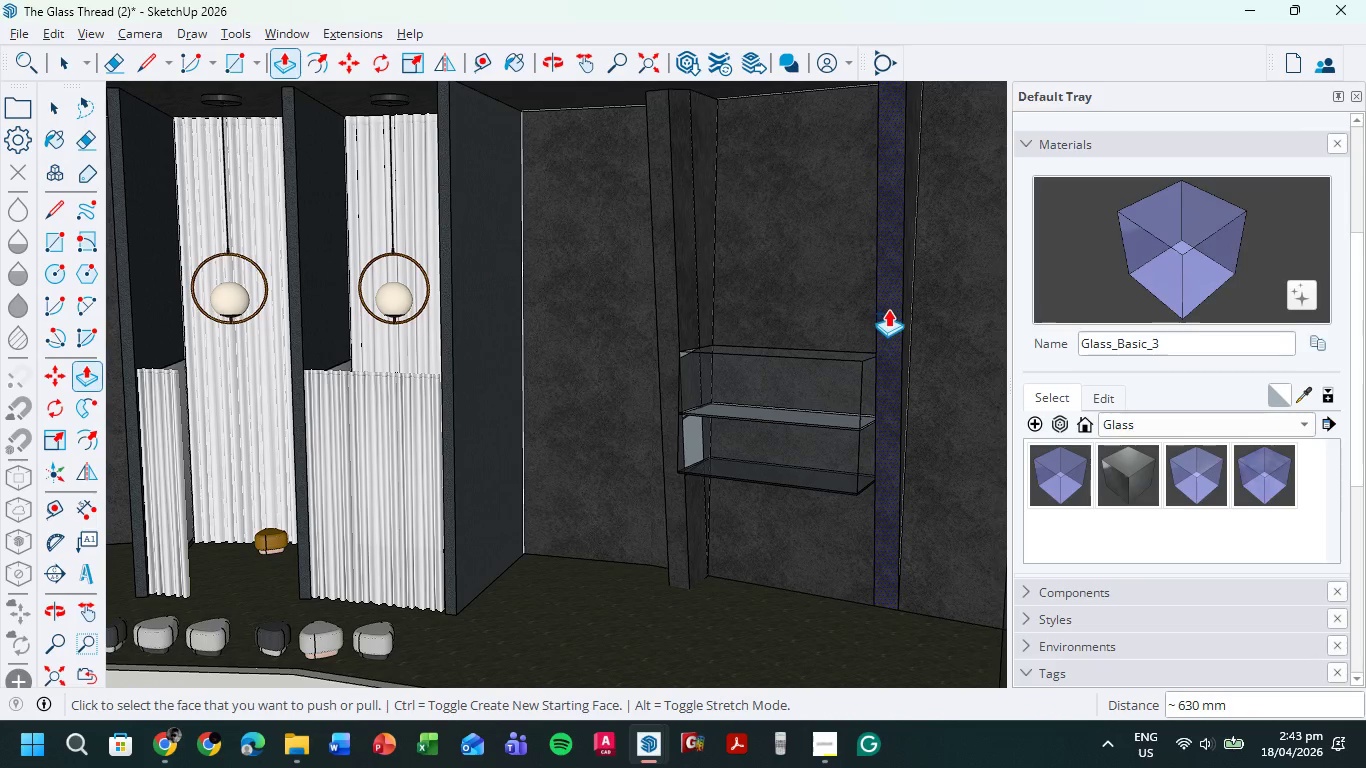 
left_click([888, 309])
 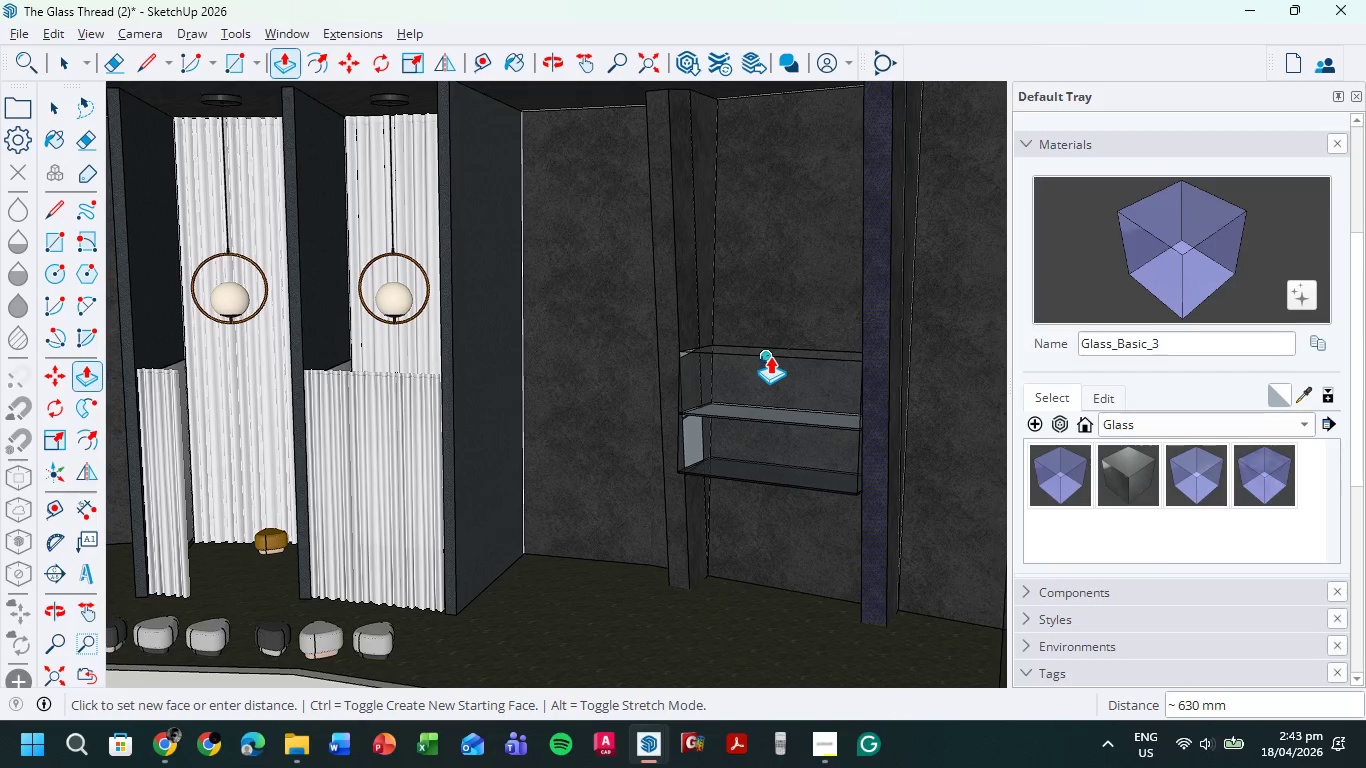 
left_click([770, 356])
 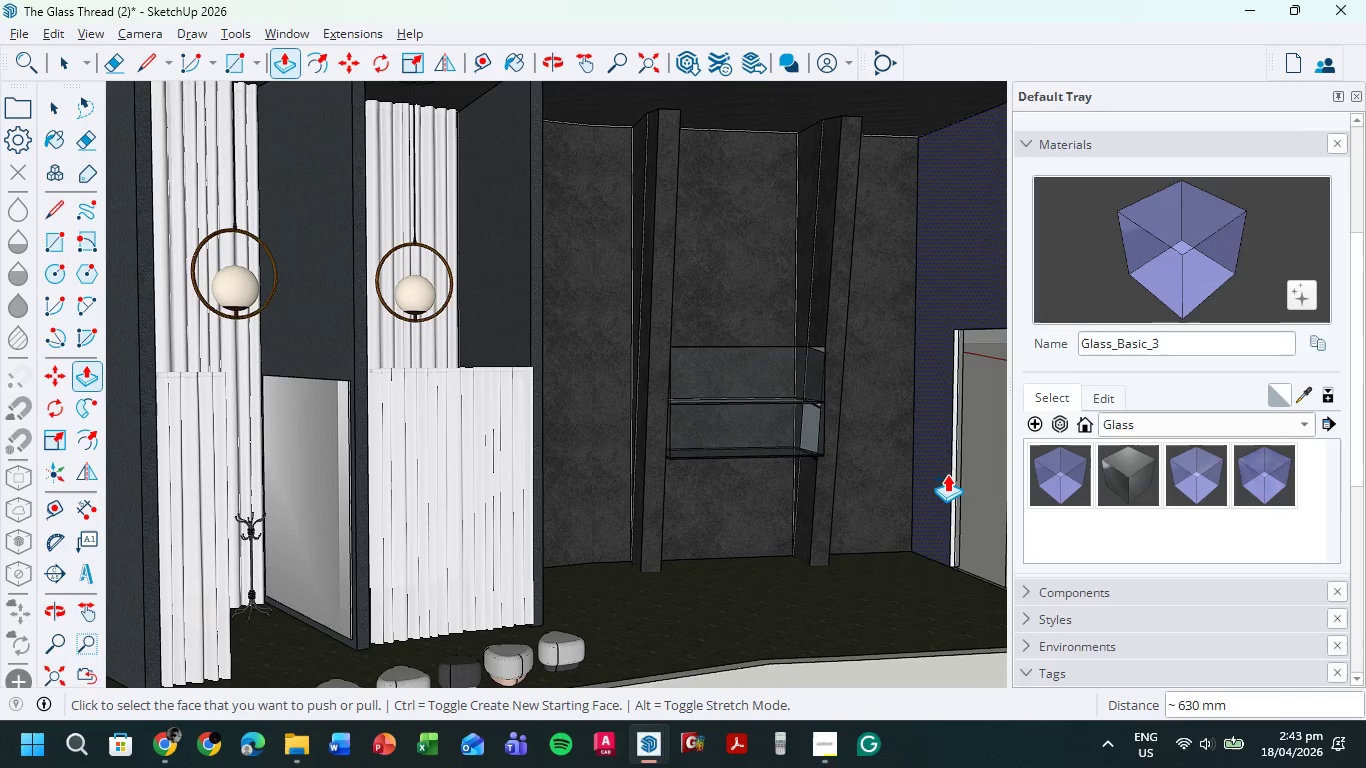 
wait(6.38)
 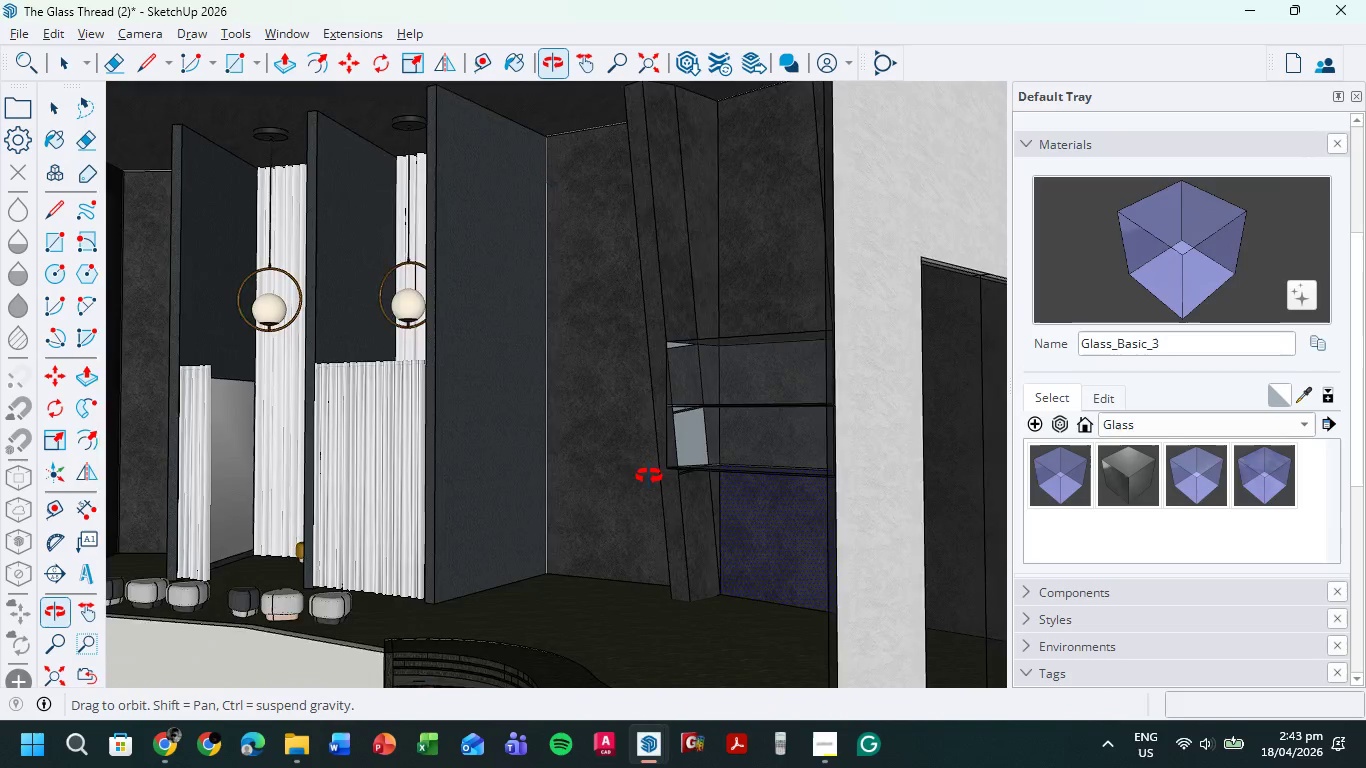 
scroll: coordinate [784, 465], scroll_direction: up, amount: 5.0
 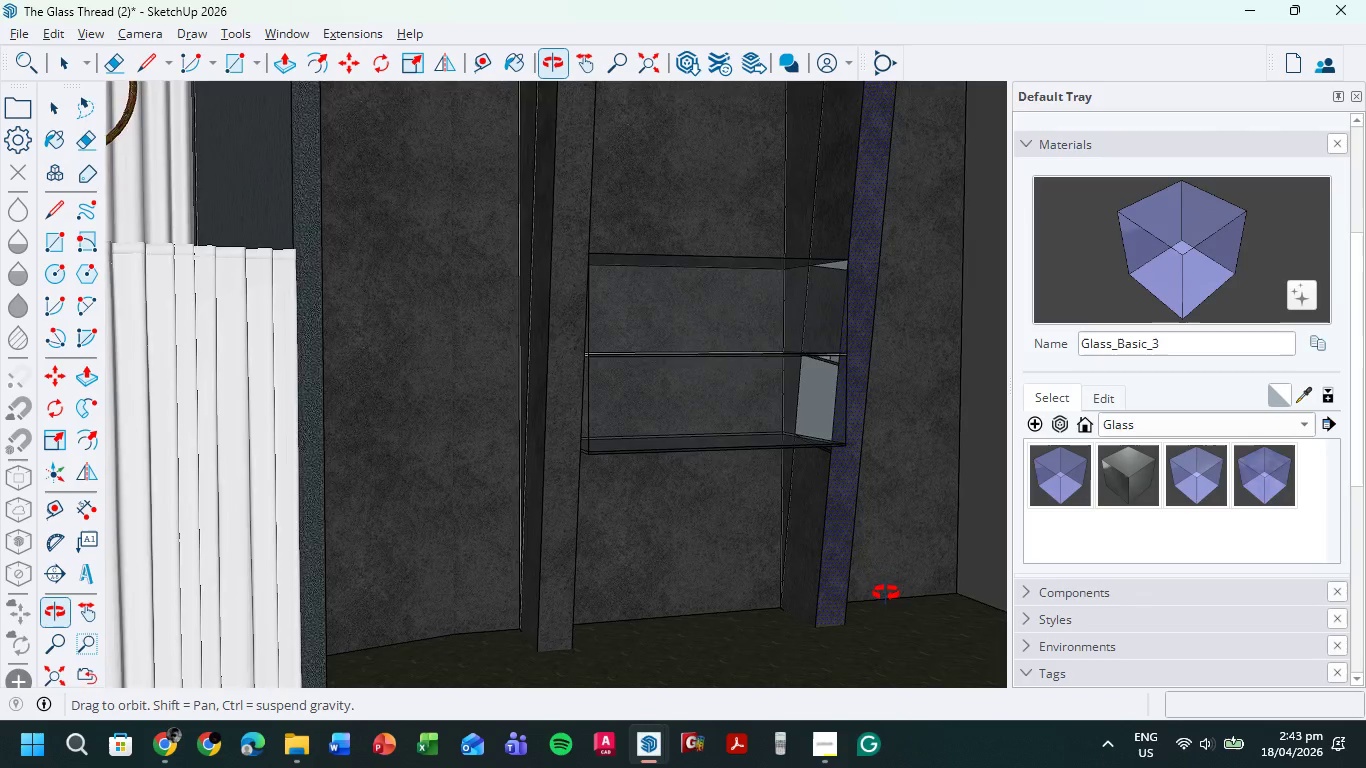 
key(E)
 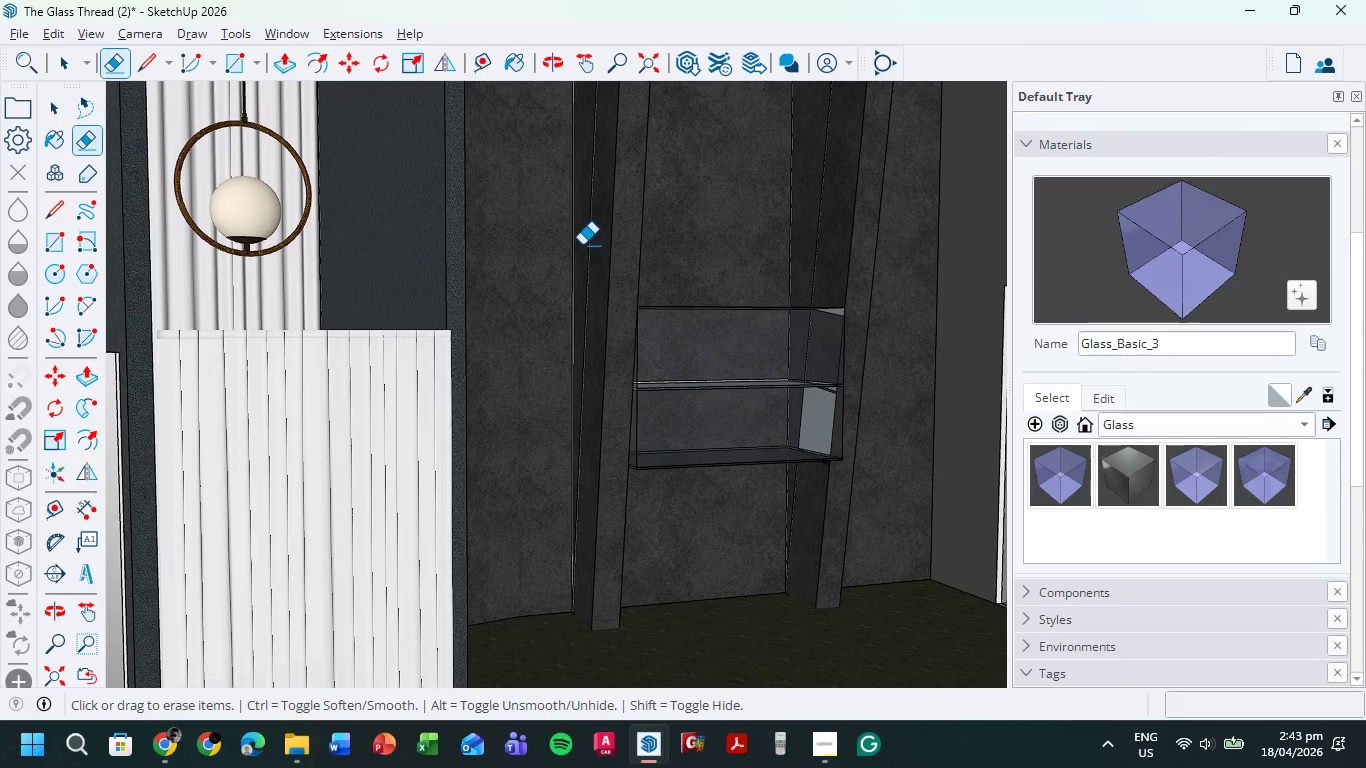 
scroll: coordinate [837, 532], scroll_direction: down, amount: 2.0
 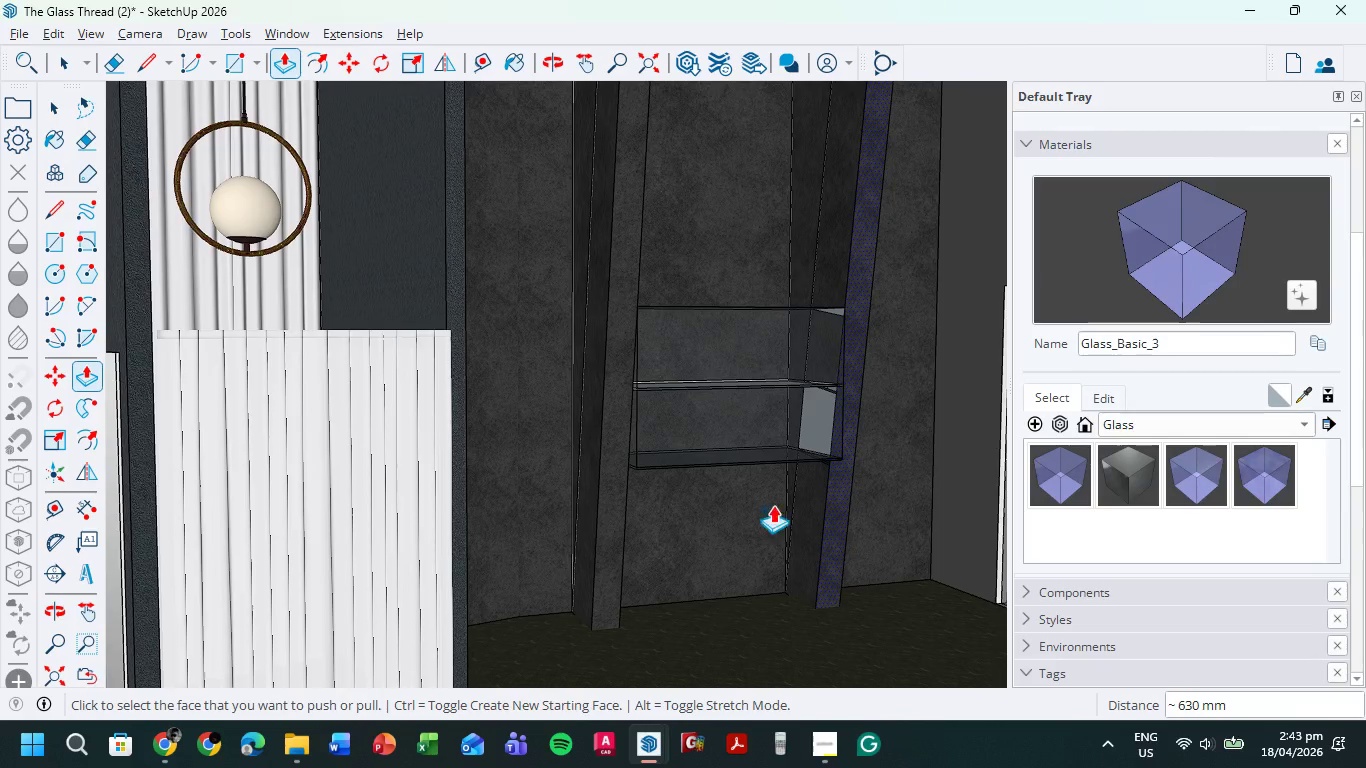 
left_click_drag(start_coordinate=[582, 245], to_coordinate=[595, 245])
 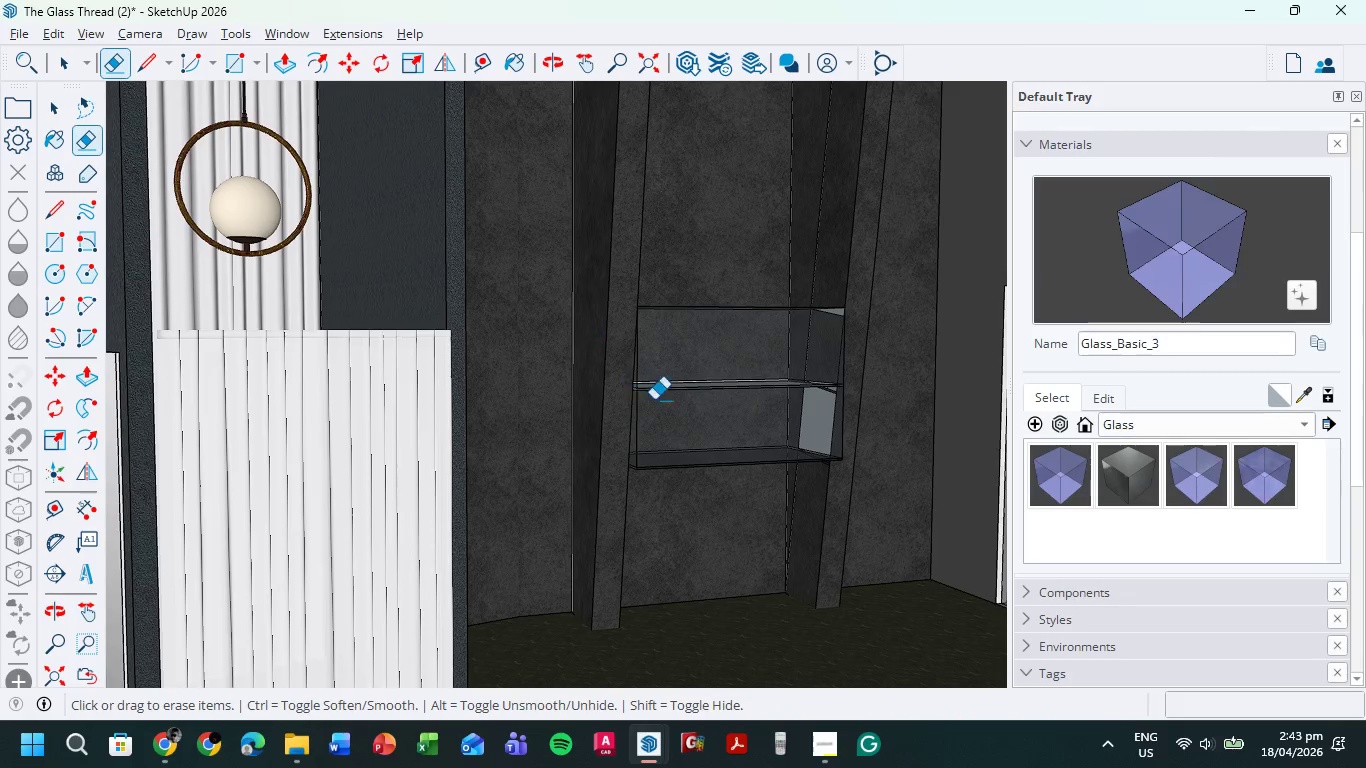 
scroll: coordinate [678, 415], scroll_direction: down, amount: 1.0
 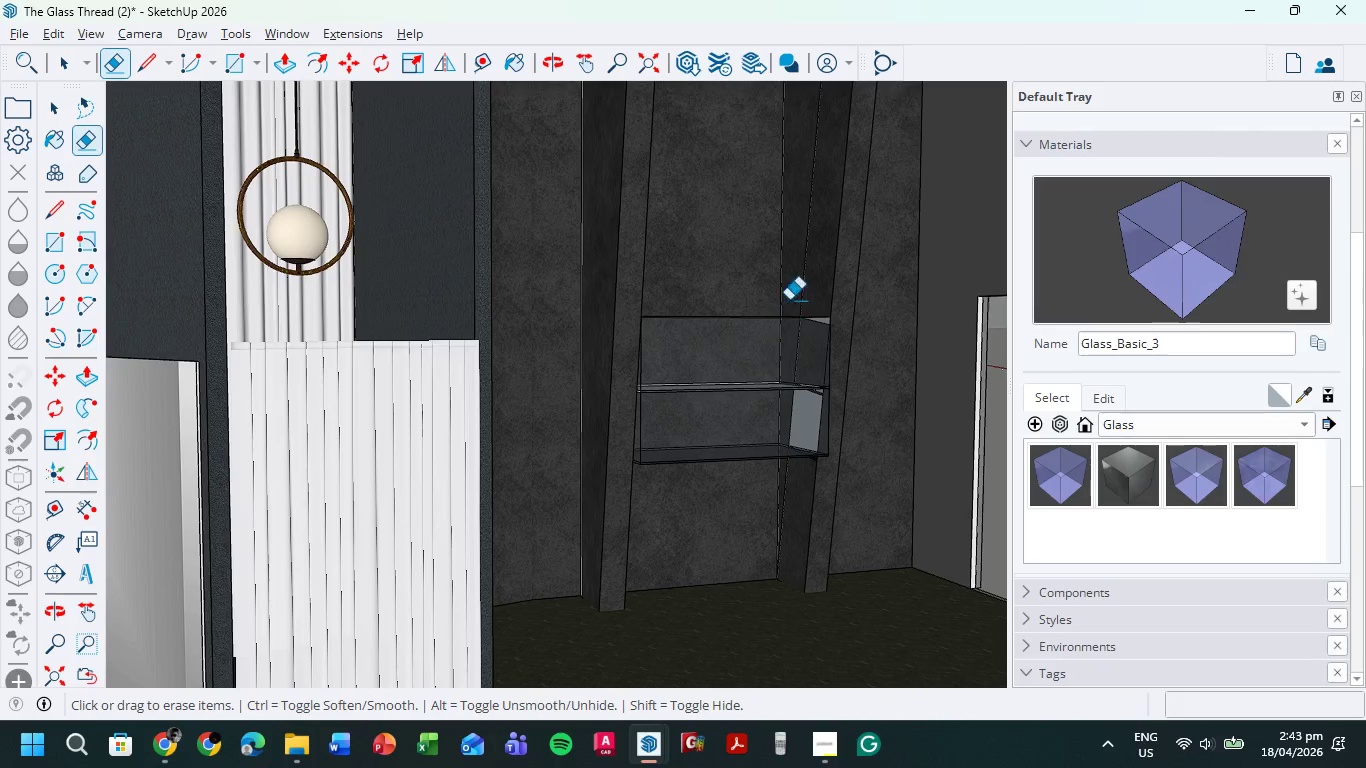 
left_click_drag(start_coordinate=[796, 287], to_coordinate=[813, 287])
 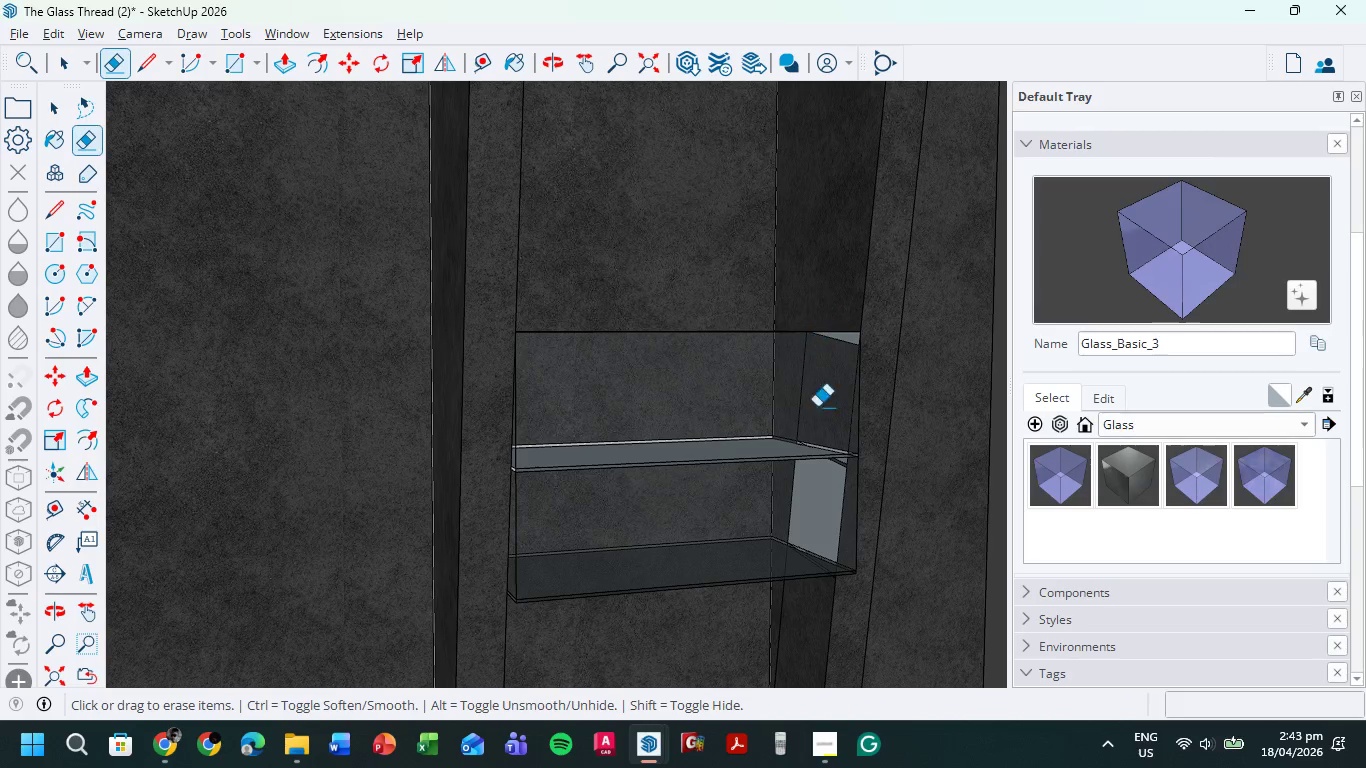 
scroll: coordinate [792, 294], scroll_direction: up, amount: 5.0
 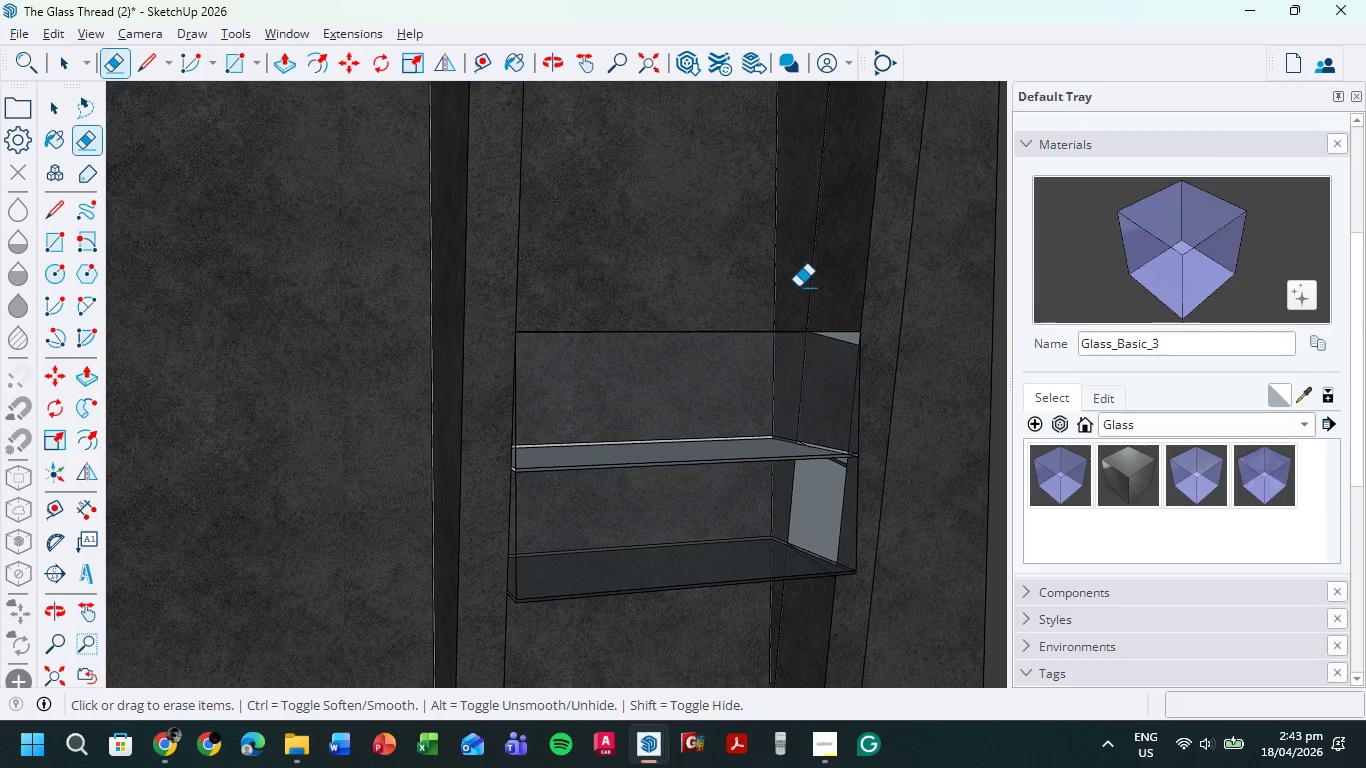 
scroll: coordinate [814, 429], scroll_direction: down, amount: 3.0
 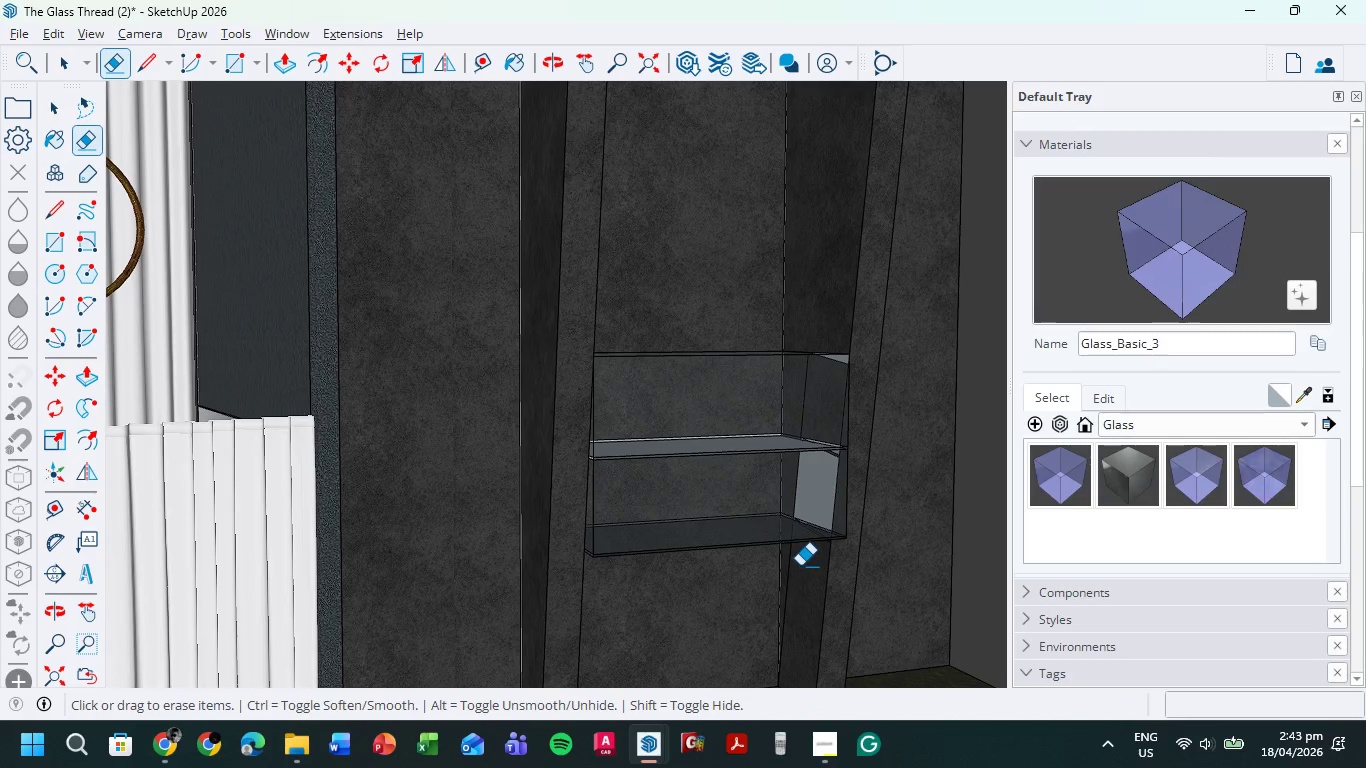 
left_click_drag(start_coordinate=[800, 566], to_coordinate=[788, 565])
 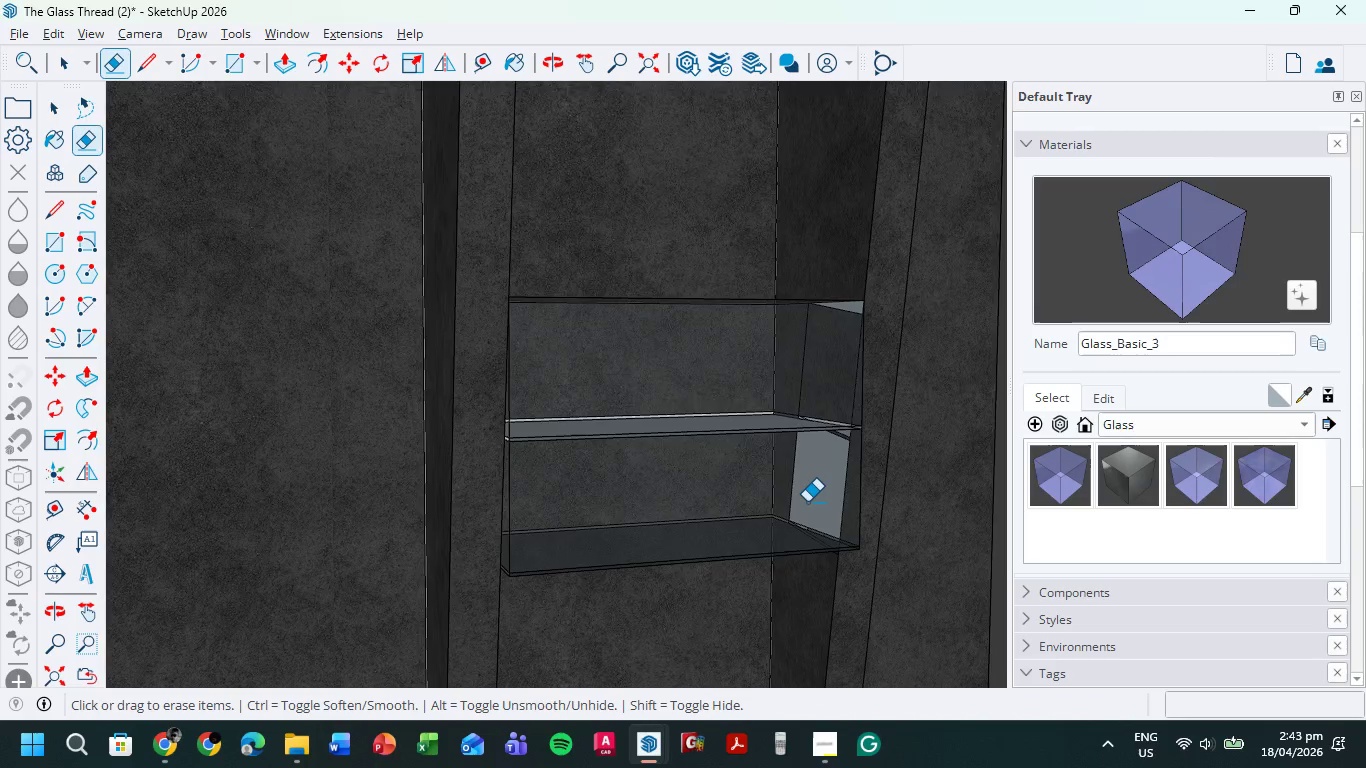 
scroll: coordinate [807, 500], scroll_direction: up, amount: 10.0
 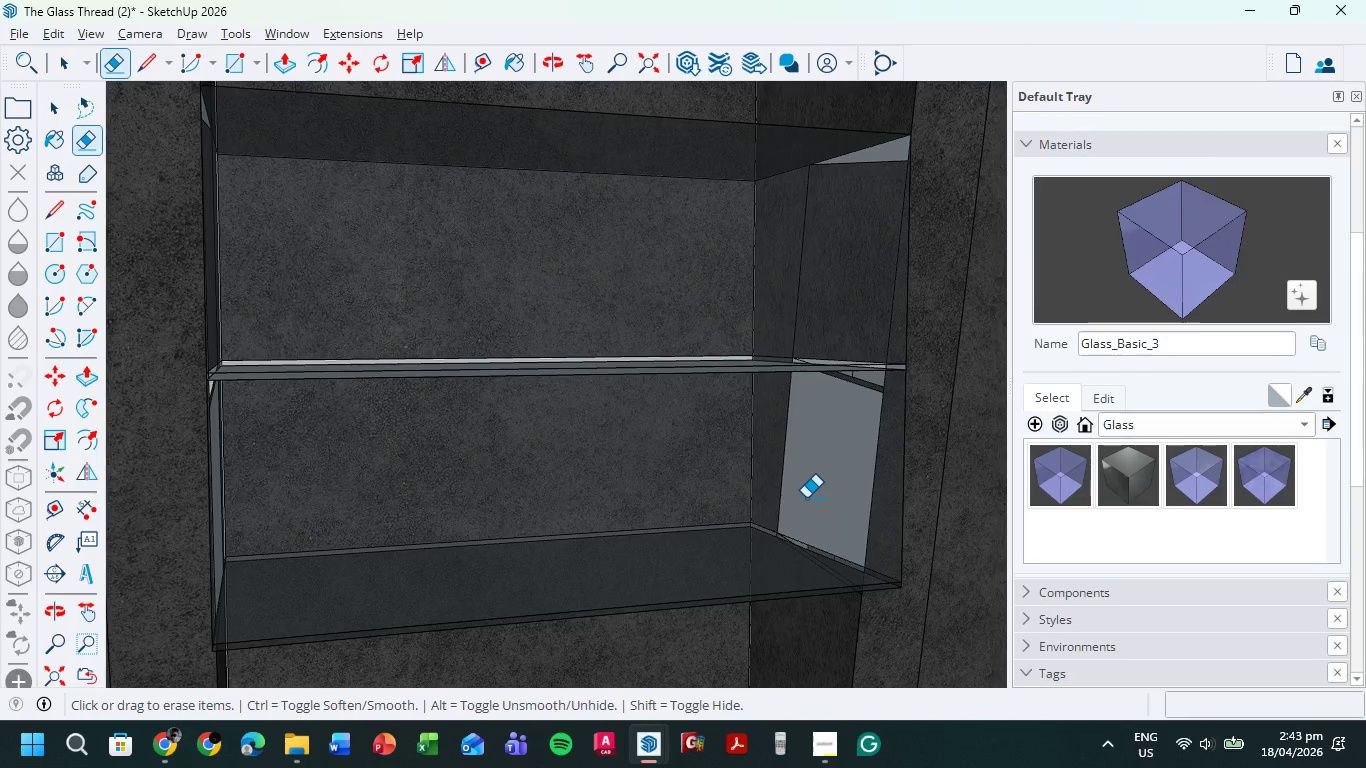 
scroll: coordinate [801, 497], scroll_direction: down, amount: 8.0
 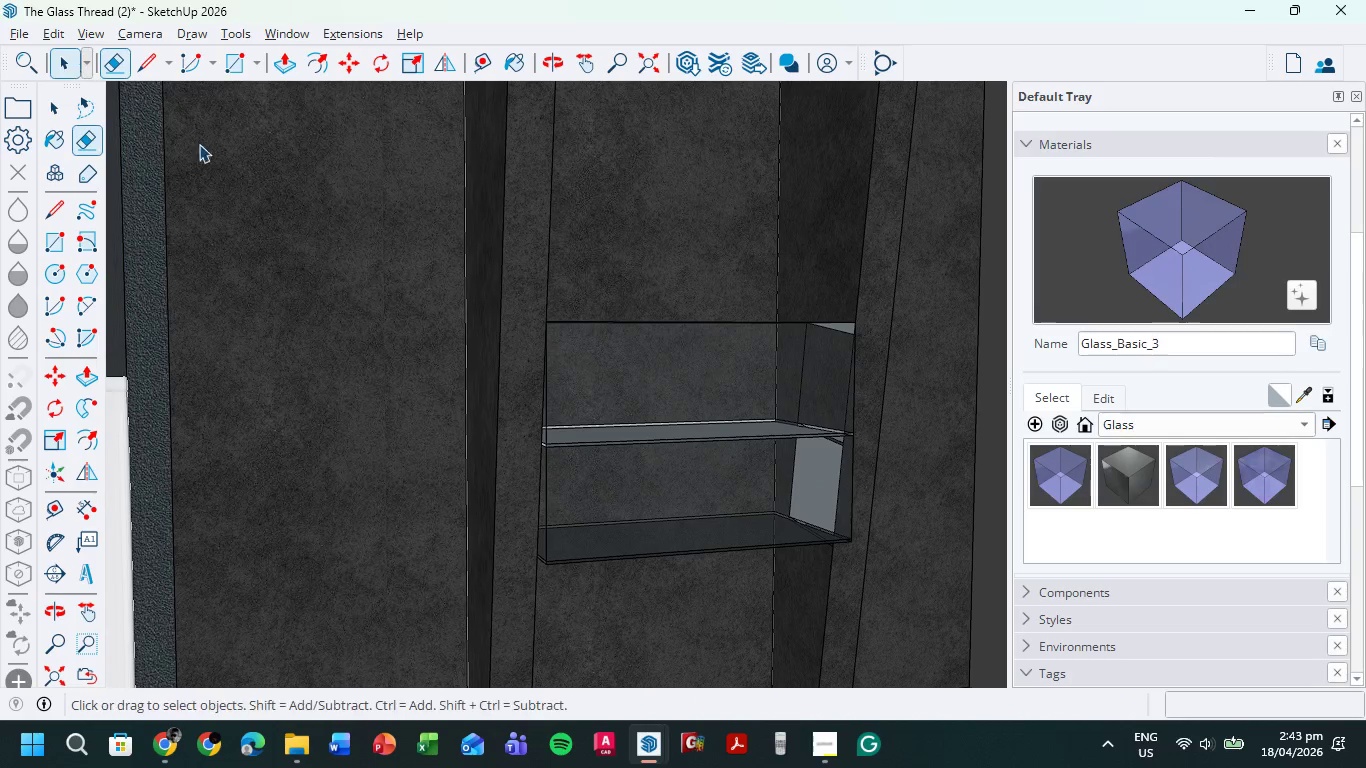 
double_click([811, 386])
 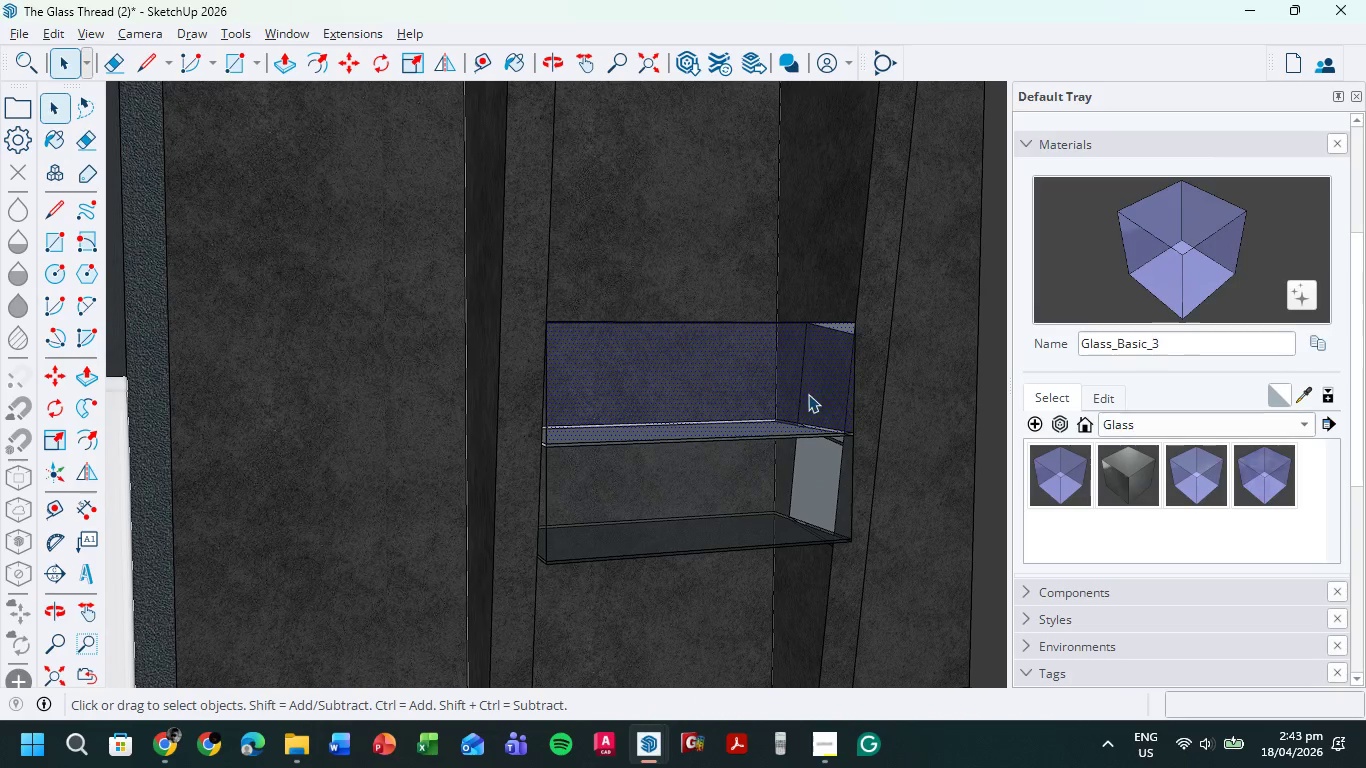 
key(Delete)
 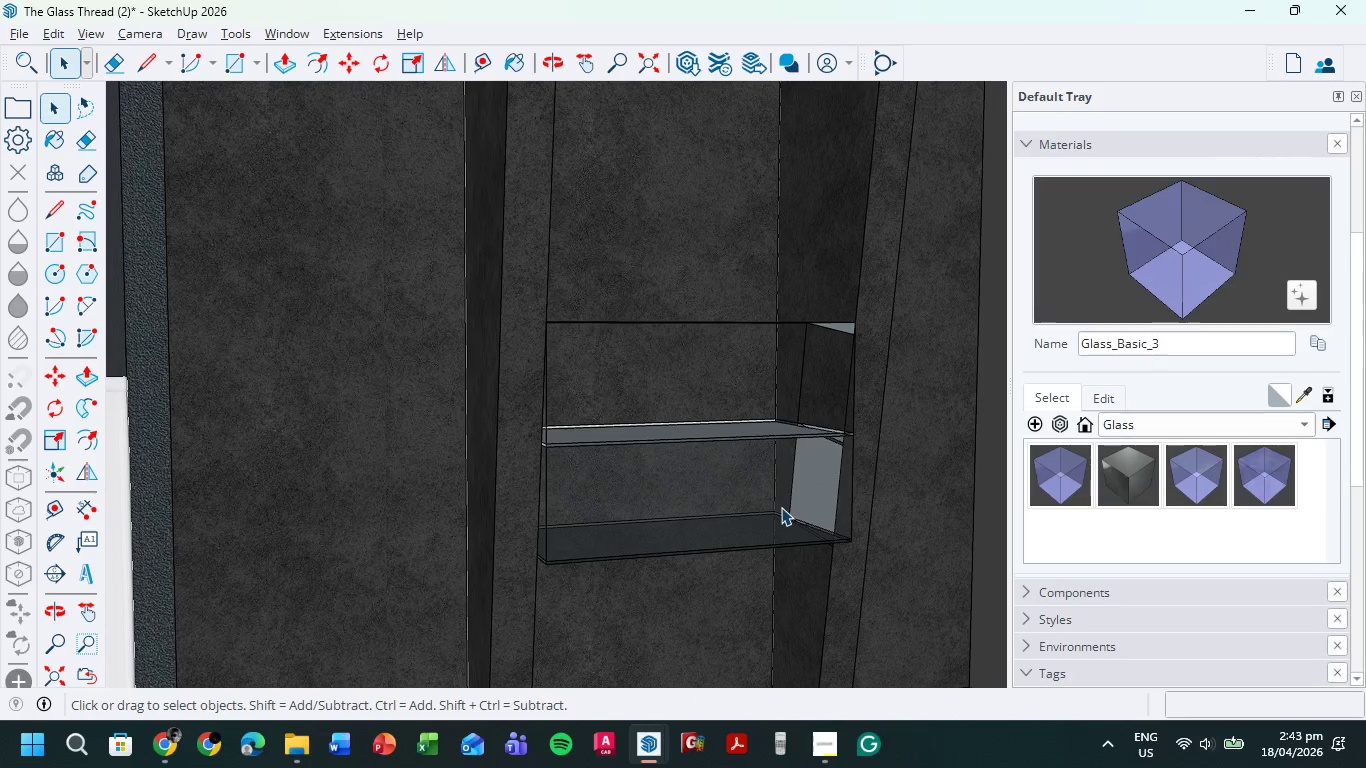 
left_click([781, 507])
 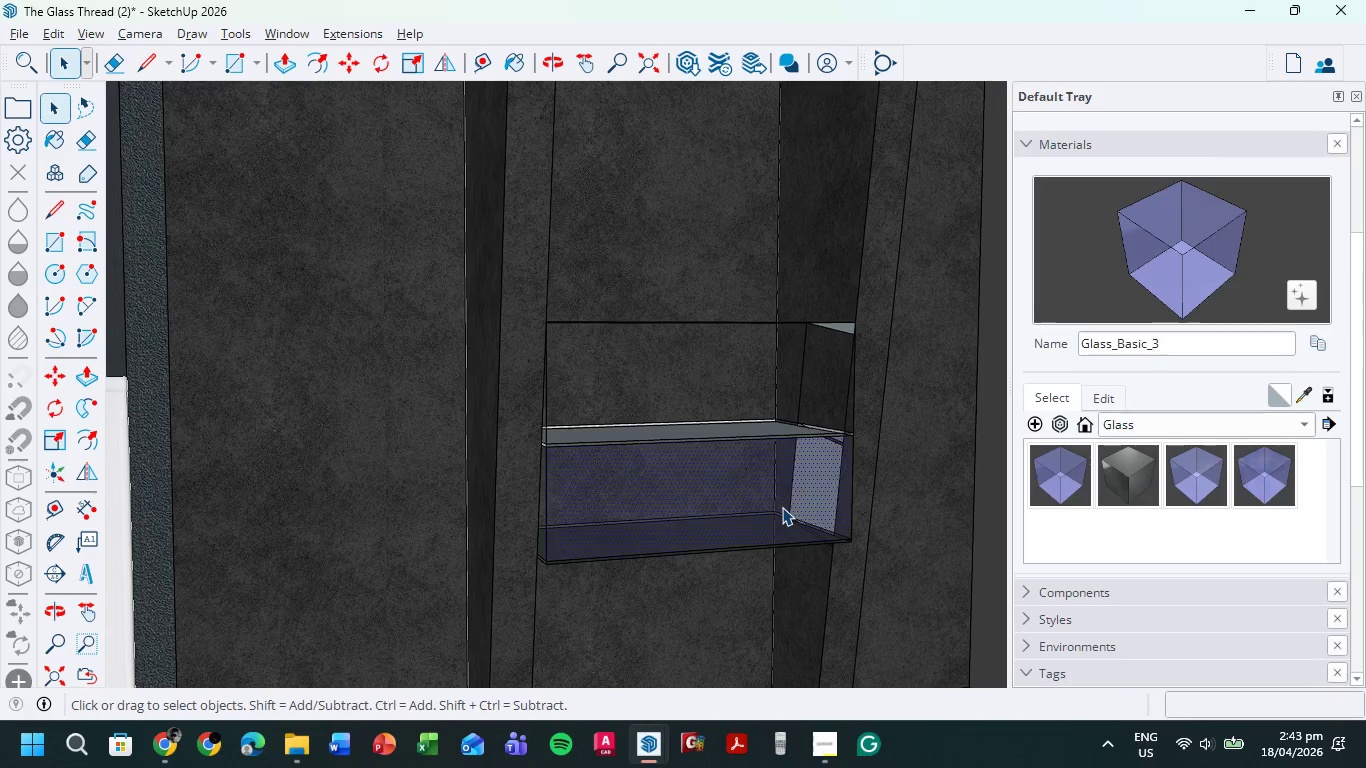 
key(Delete)
 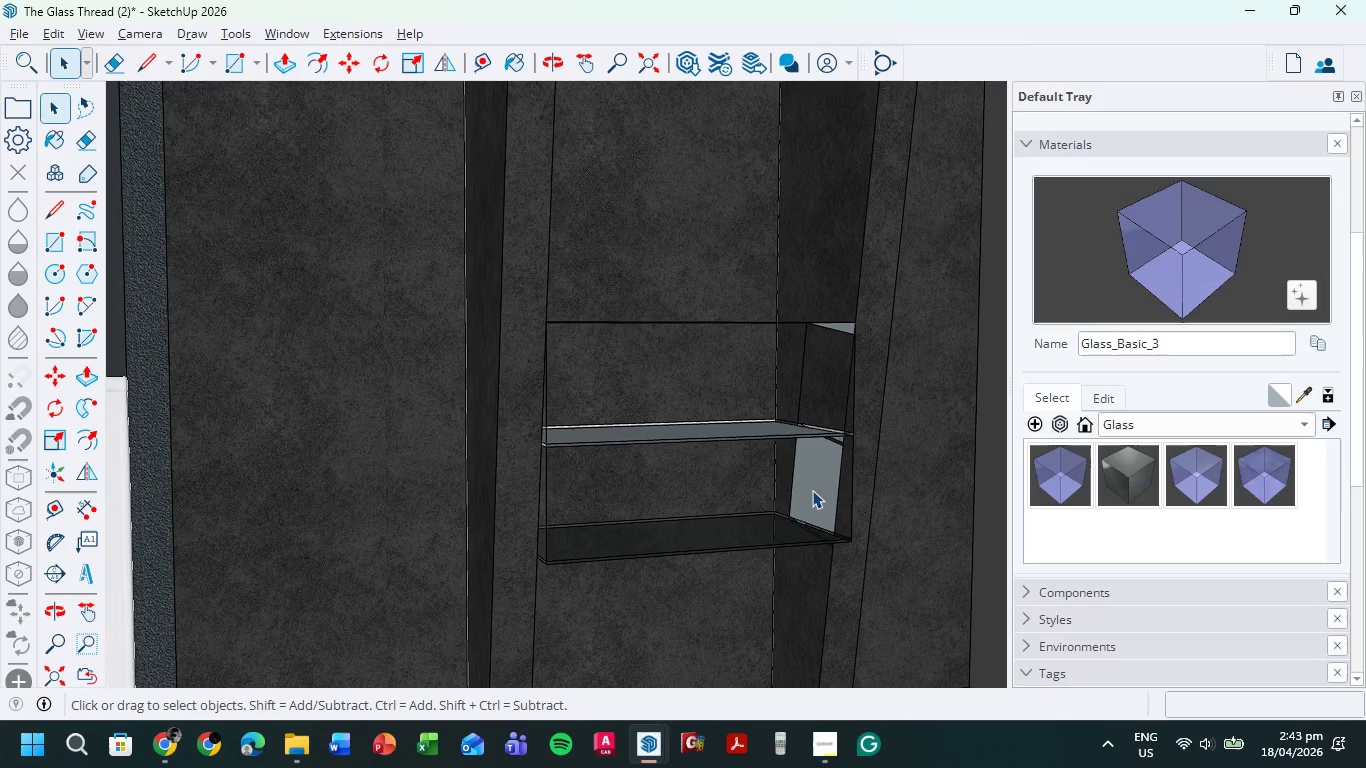 
left_click([815, 487])
 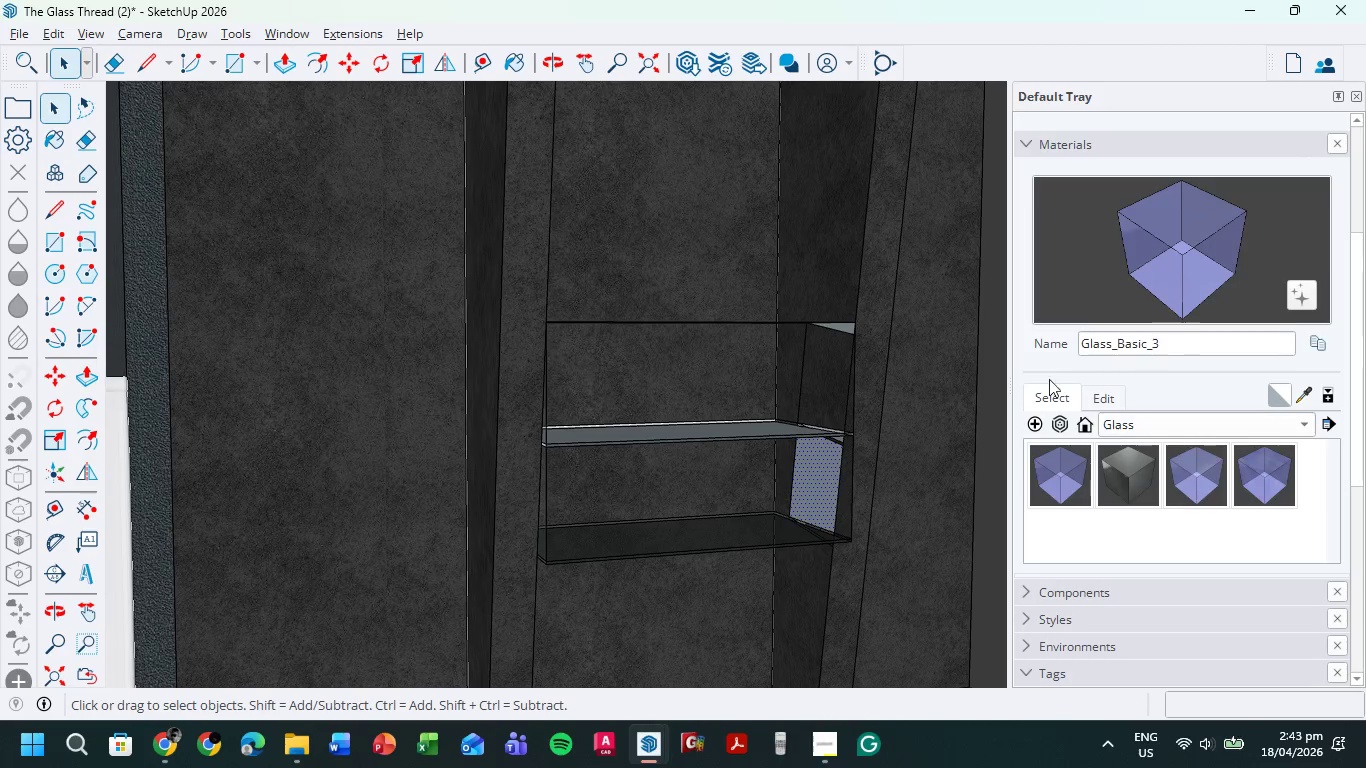 
scroll: coordinate [925, 413], scroll_direction: down, amount: 7.0
 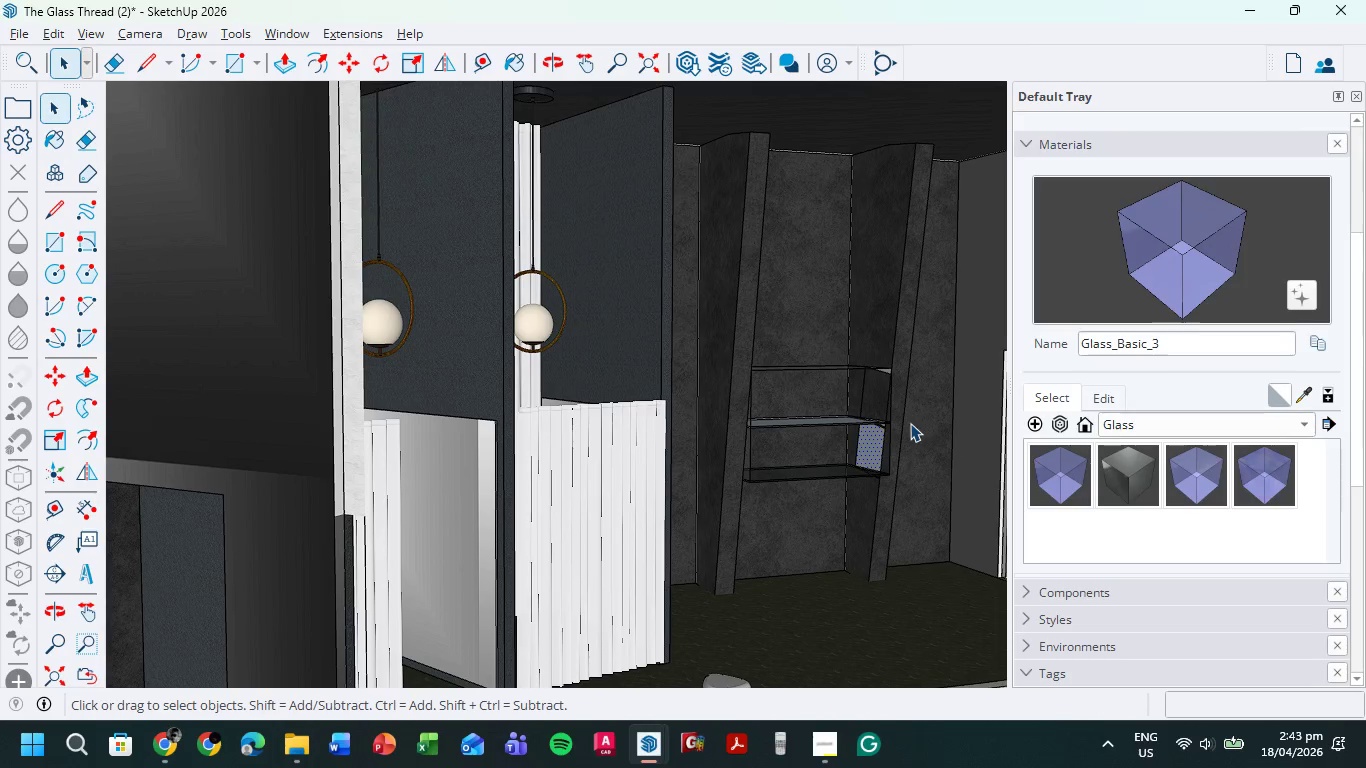 
scroll: coordinate [902, 412], scroll_direction: up, amount: 10.0
 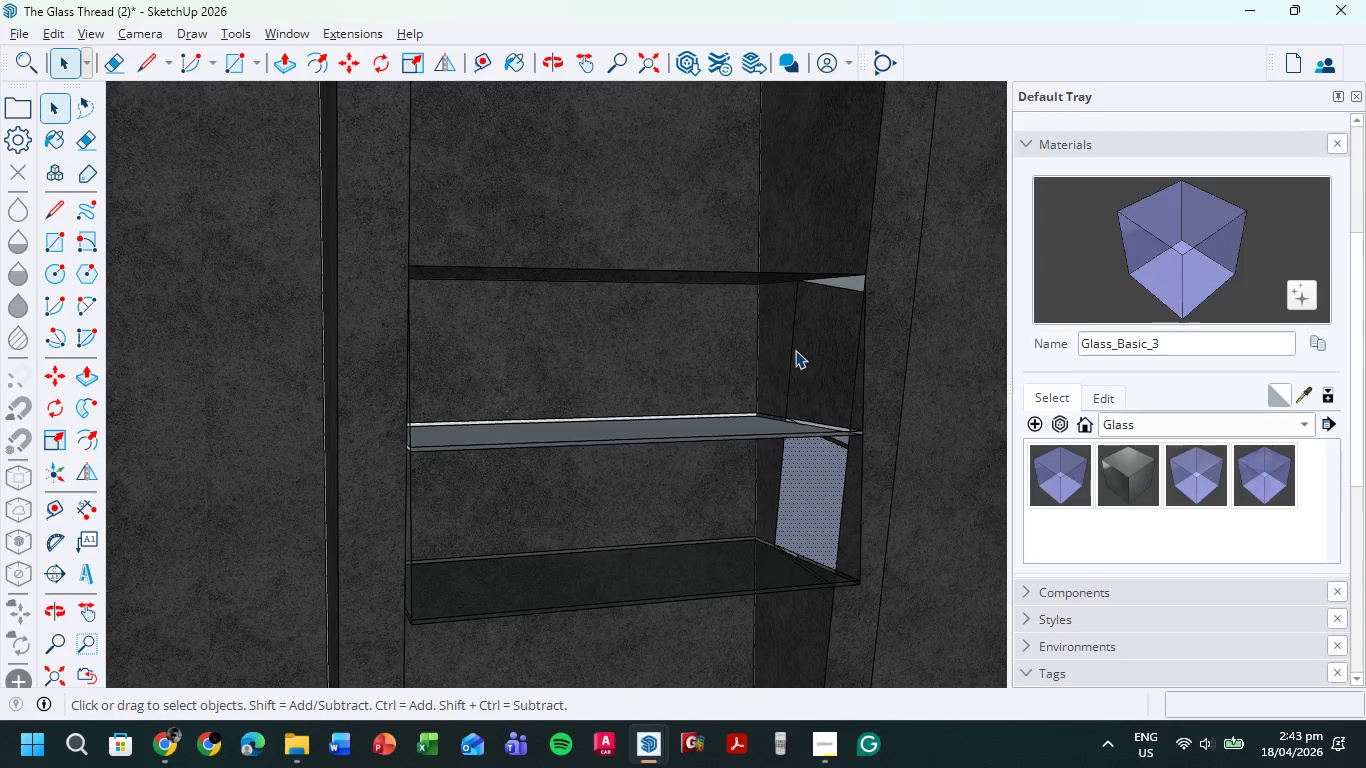 
left_click([791, 350])
 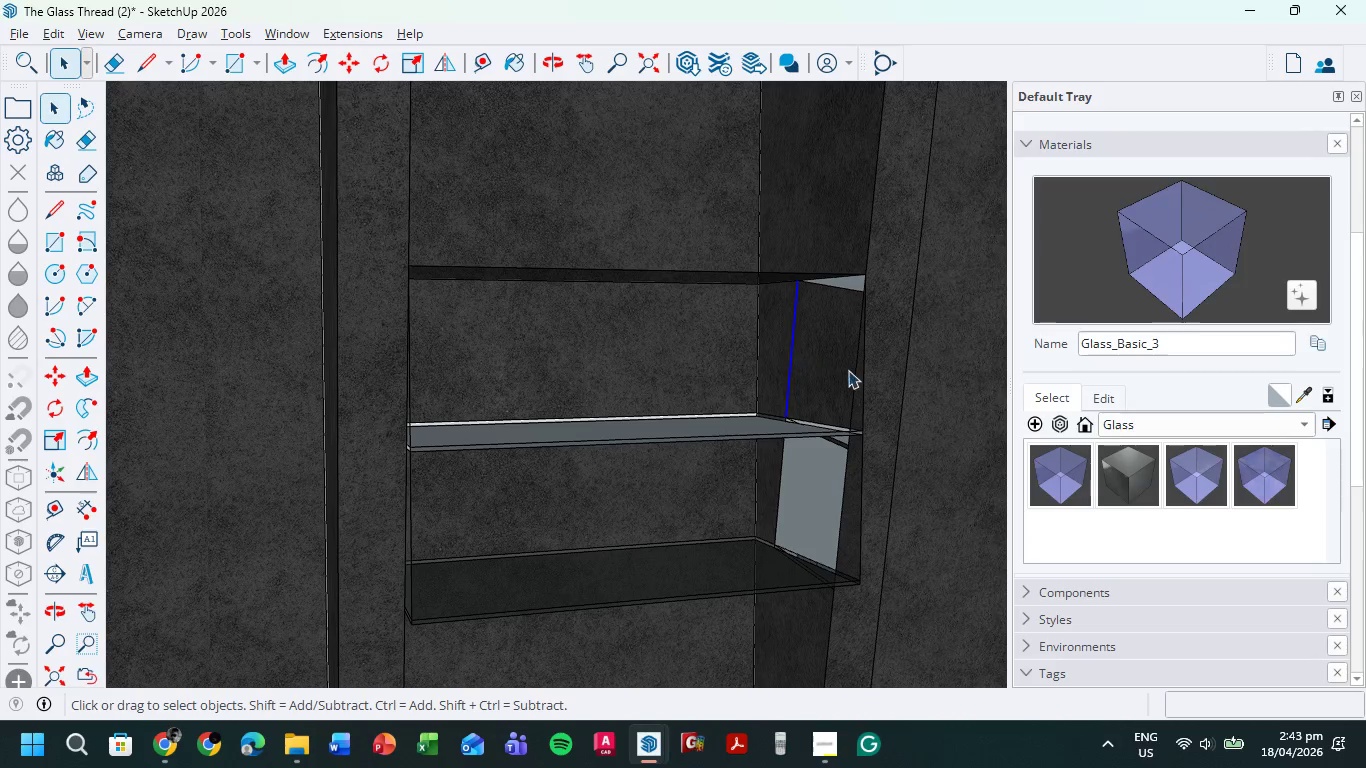 
key(Delete)
 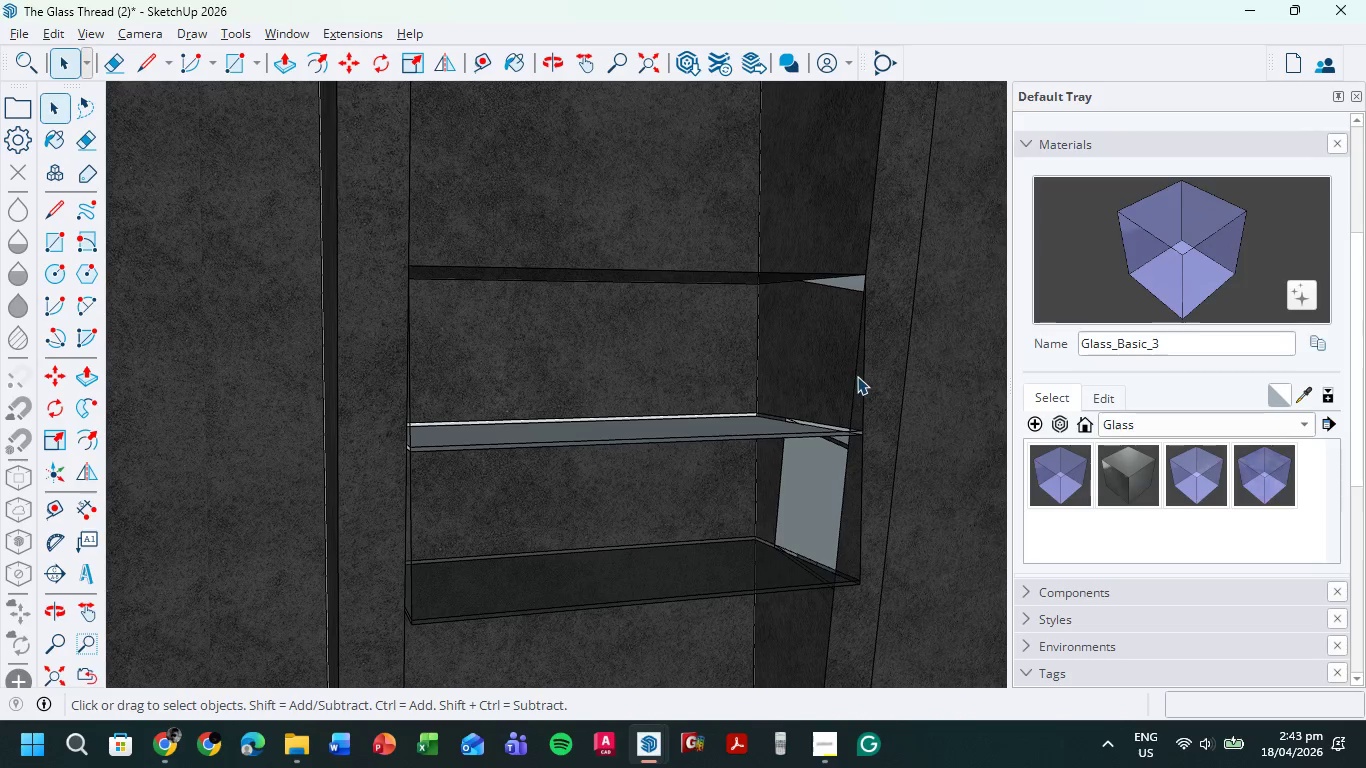 
left_click([857, 376])
 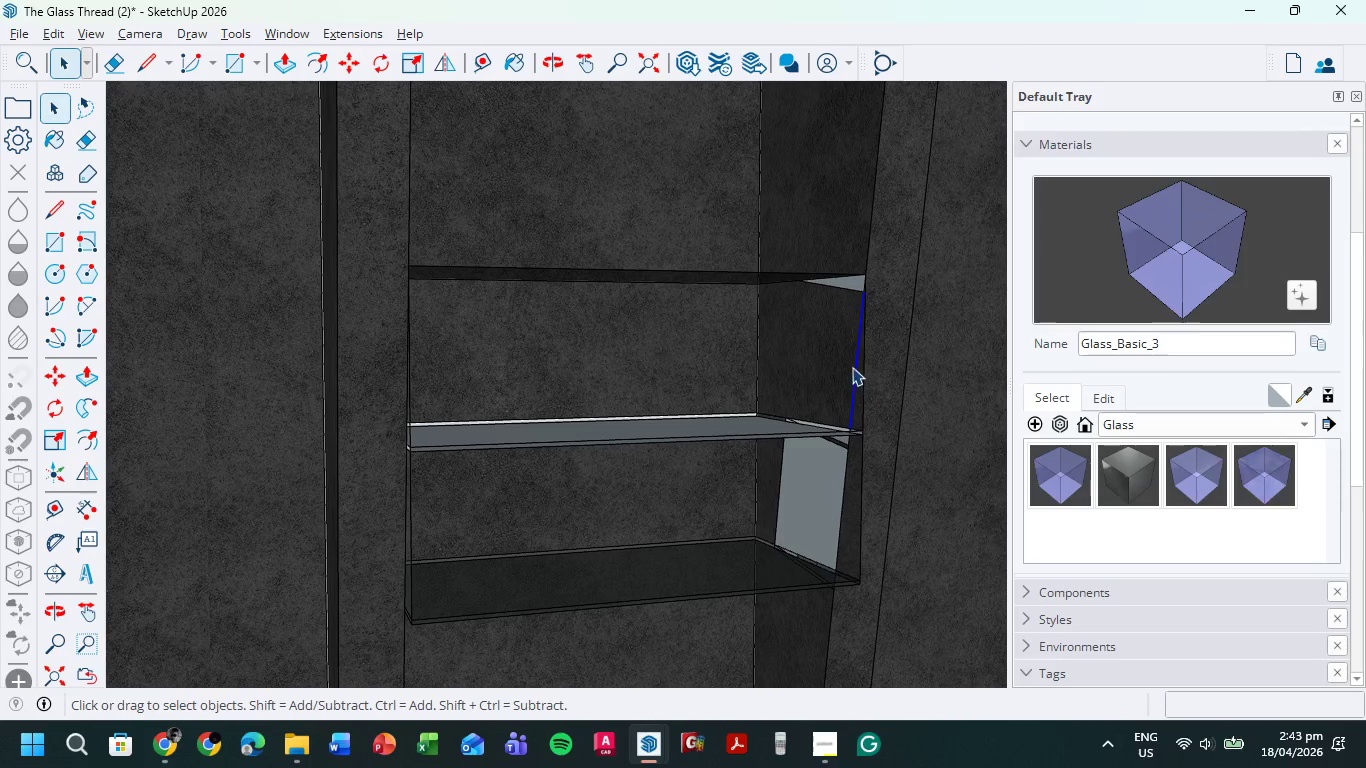 
key(Delete)
 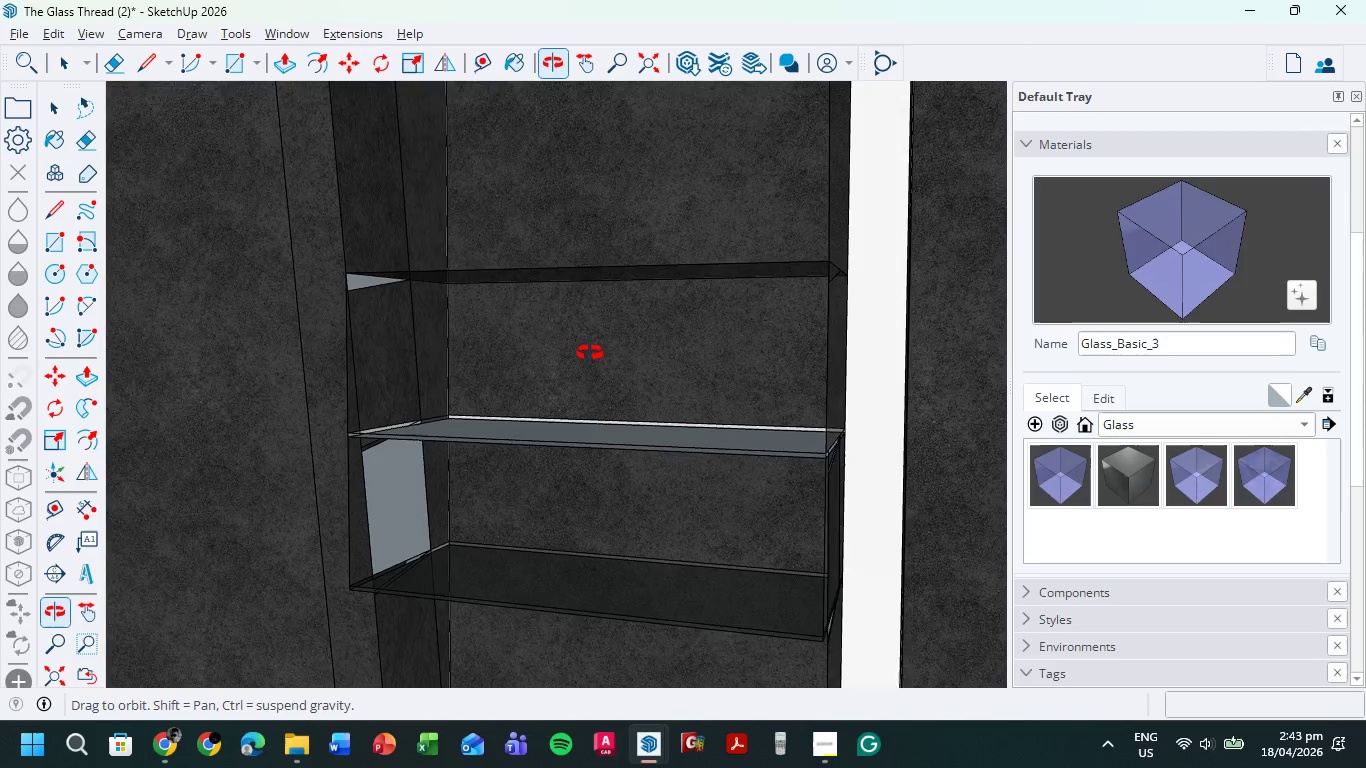 
key(Control+Z)
 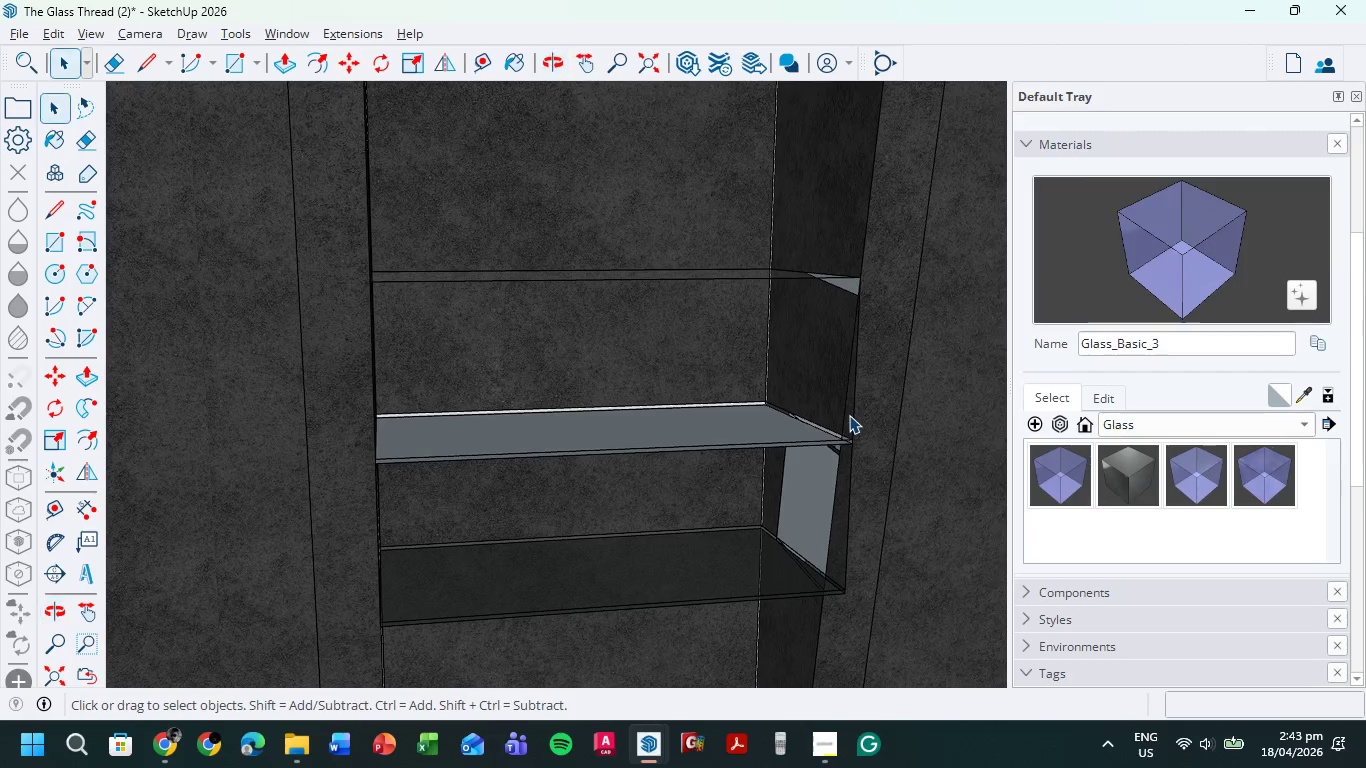 
scroll: coordinate [838, 433], scroll_direction: up, amount: 8.0
 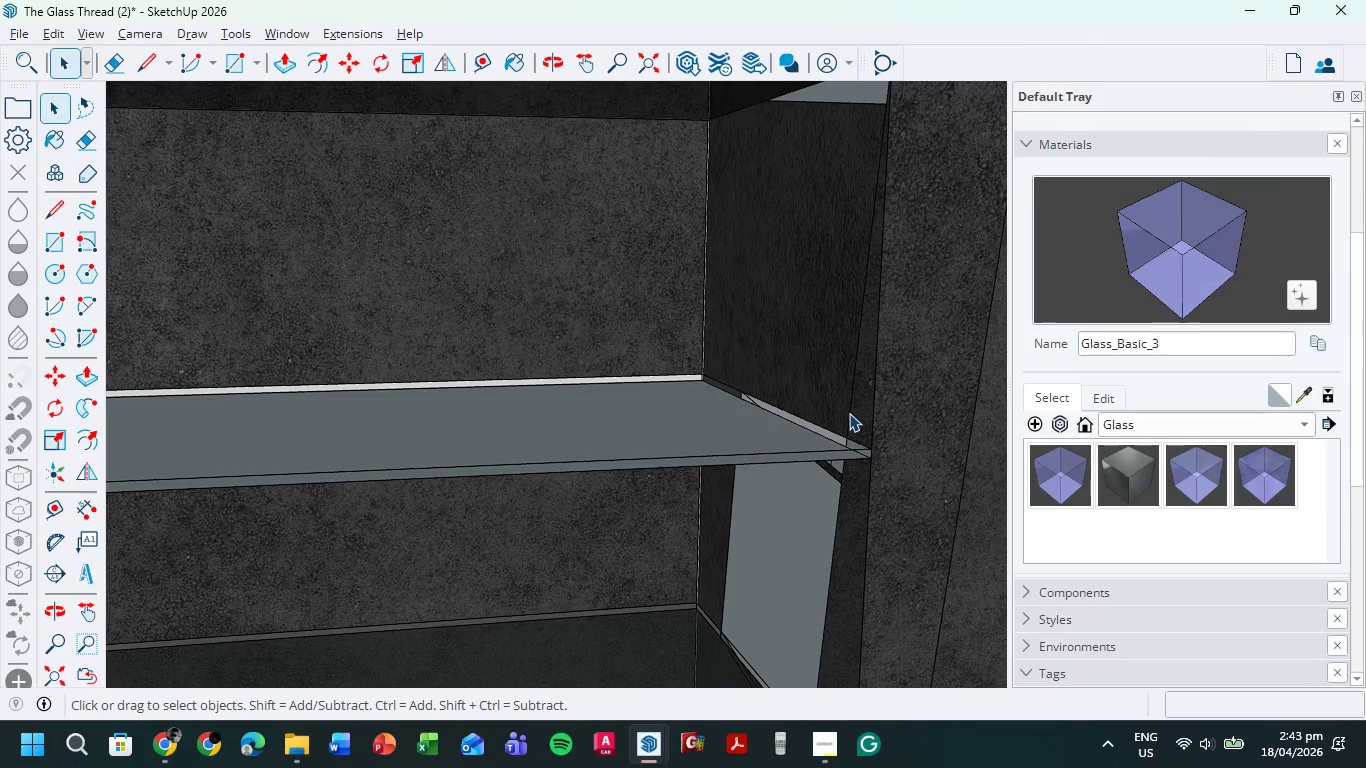 
left_click([849, 413])
 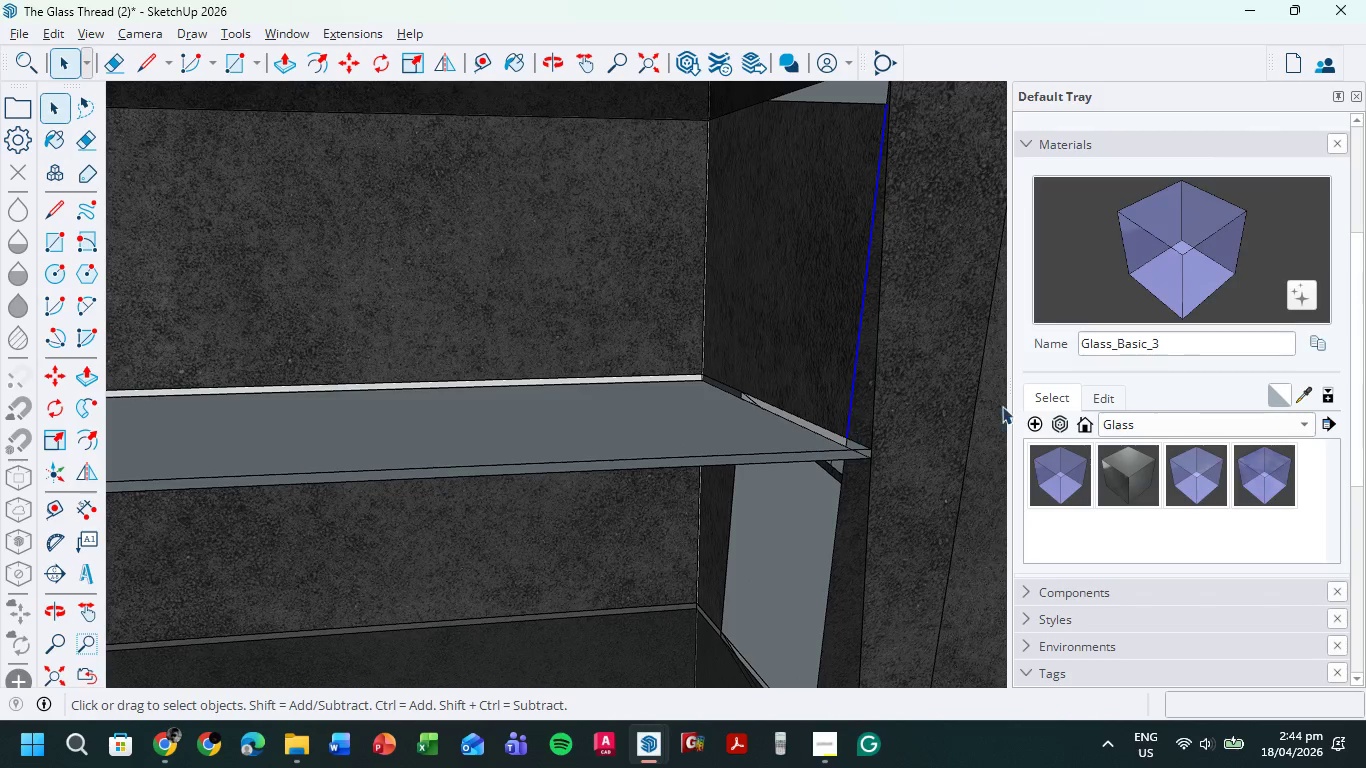 
scroll: coordinate [1038, 370], scroll_direction: down, amount: 1.0
 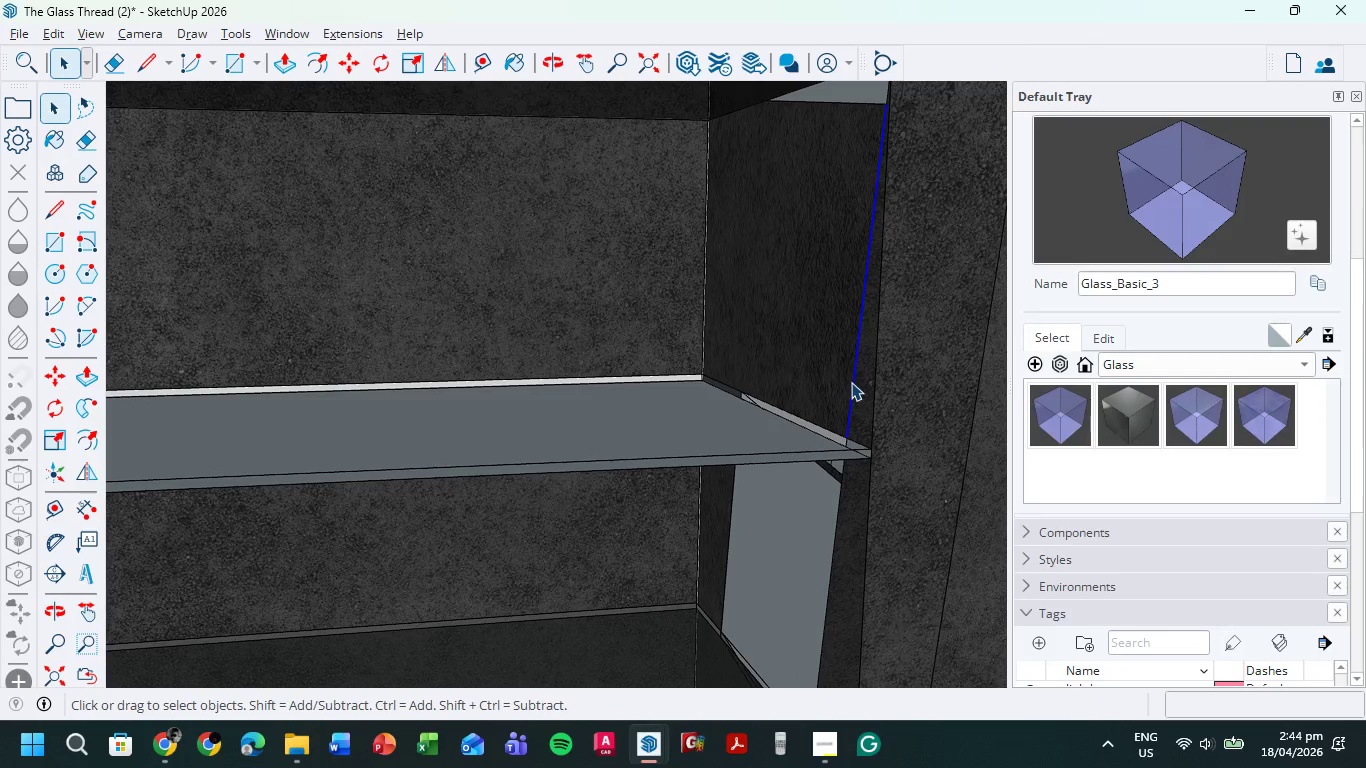 
right_click([854, 383])
 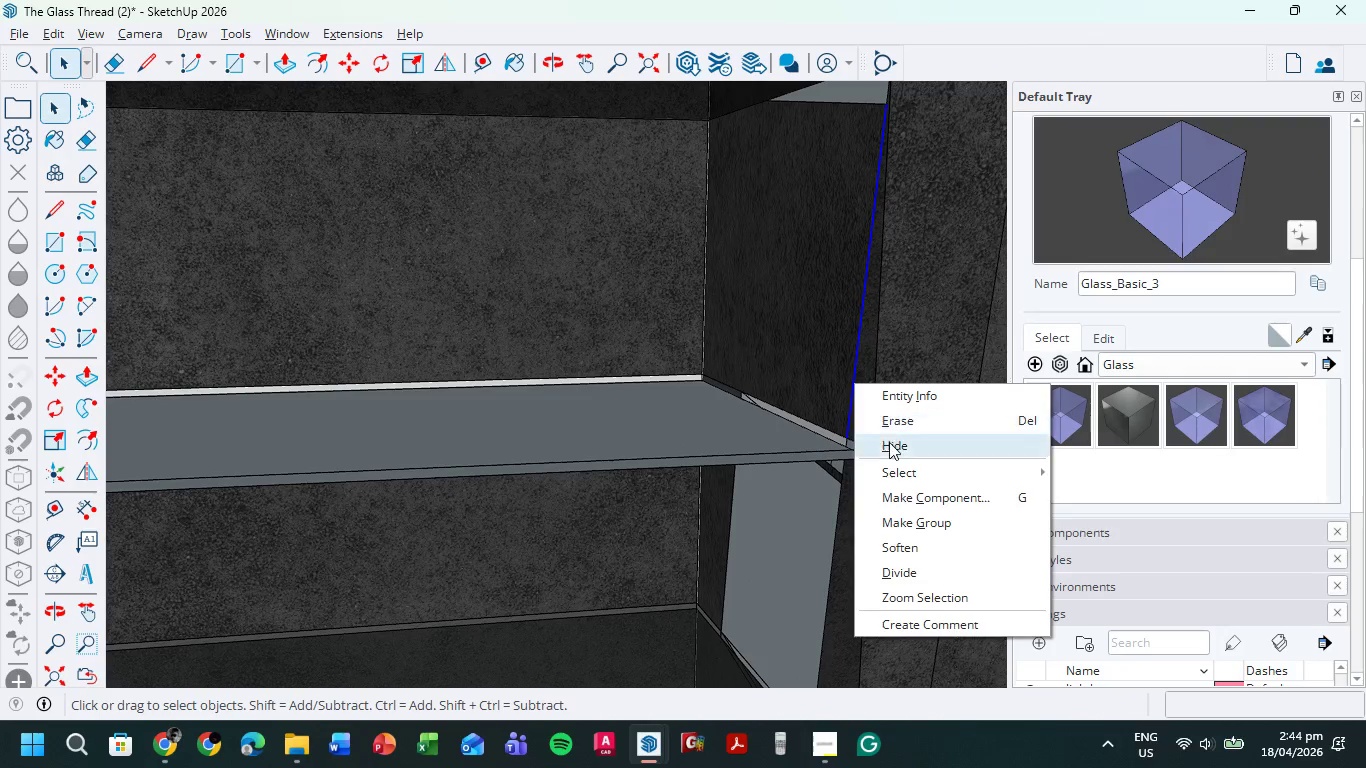 
left_click([889, 444])
 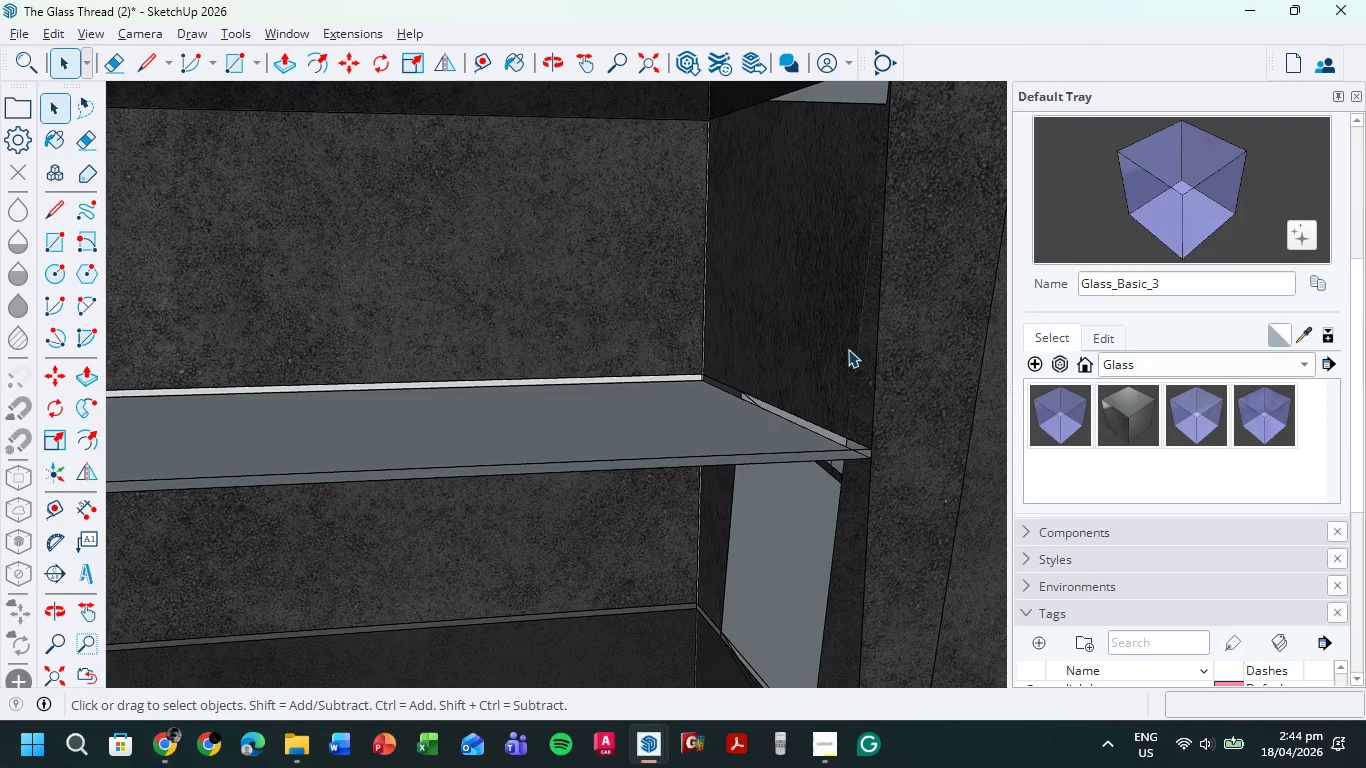 
scroll: coordinate [845, 346], scroll_direction: down, amount: 5.0
 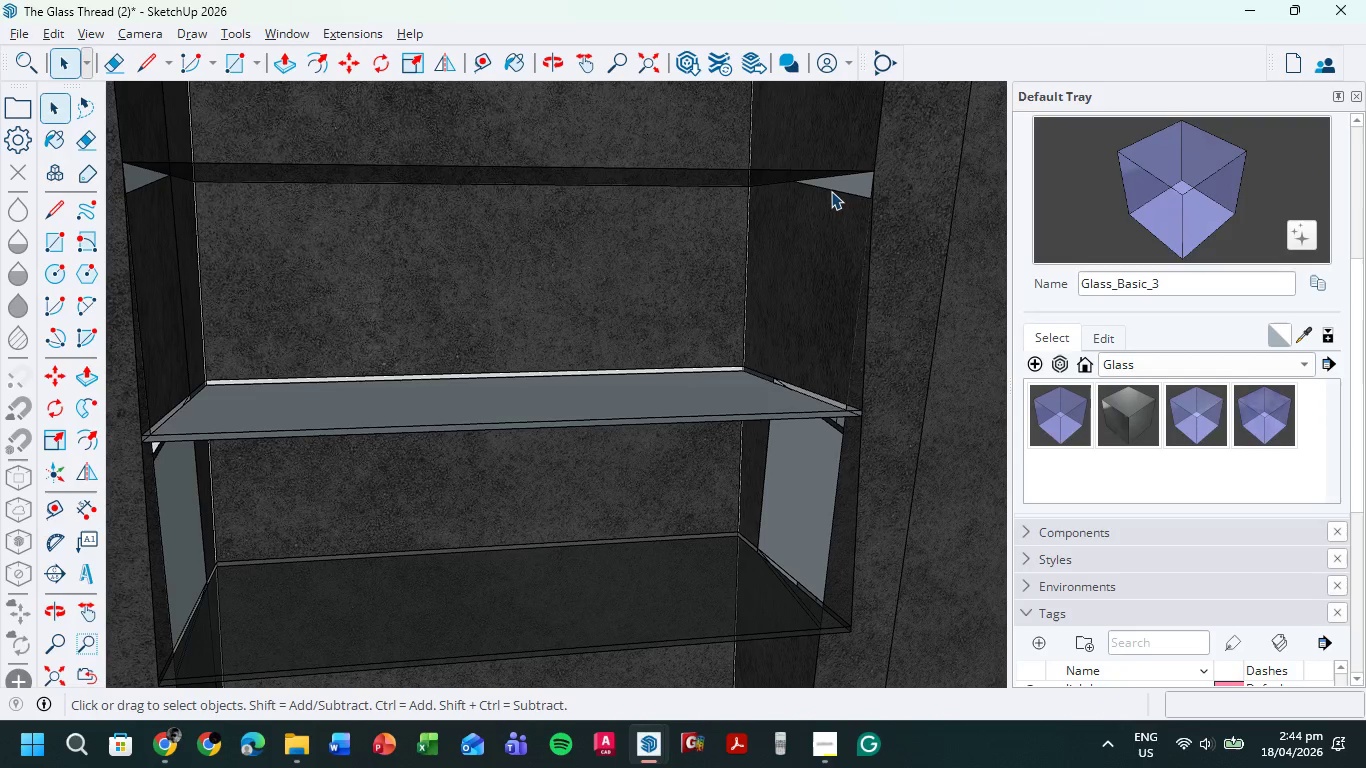 
left_click([831, 191])
 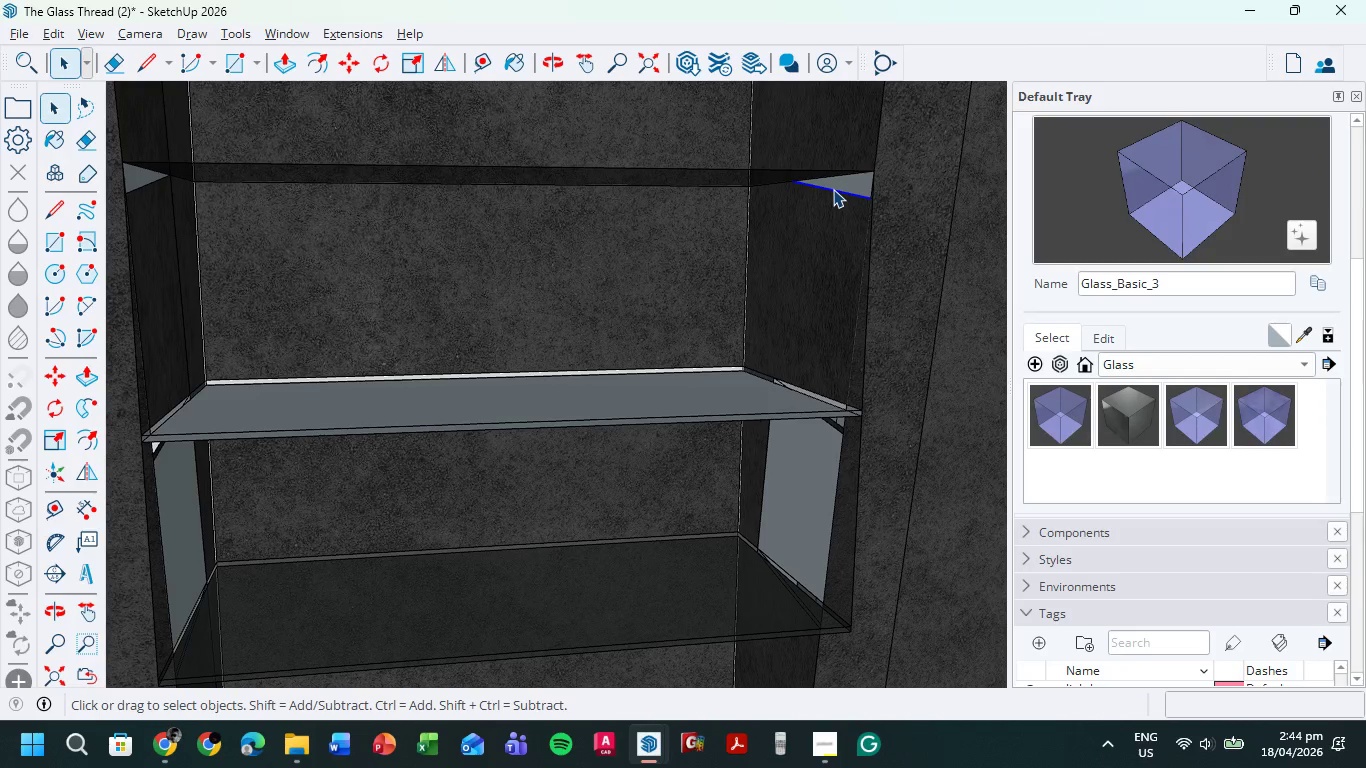 
key(Delete)
 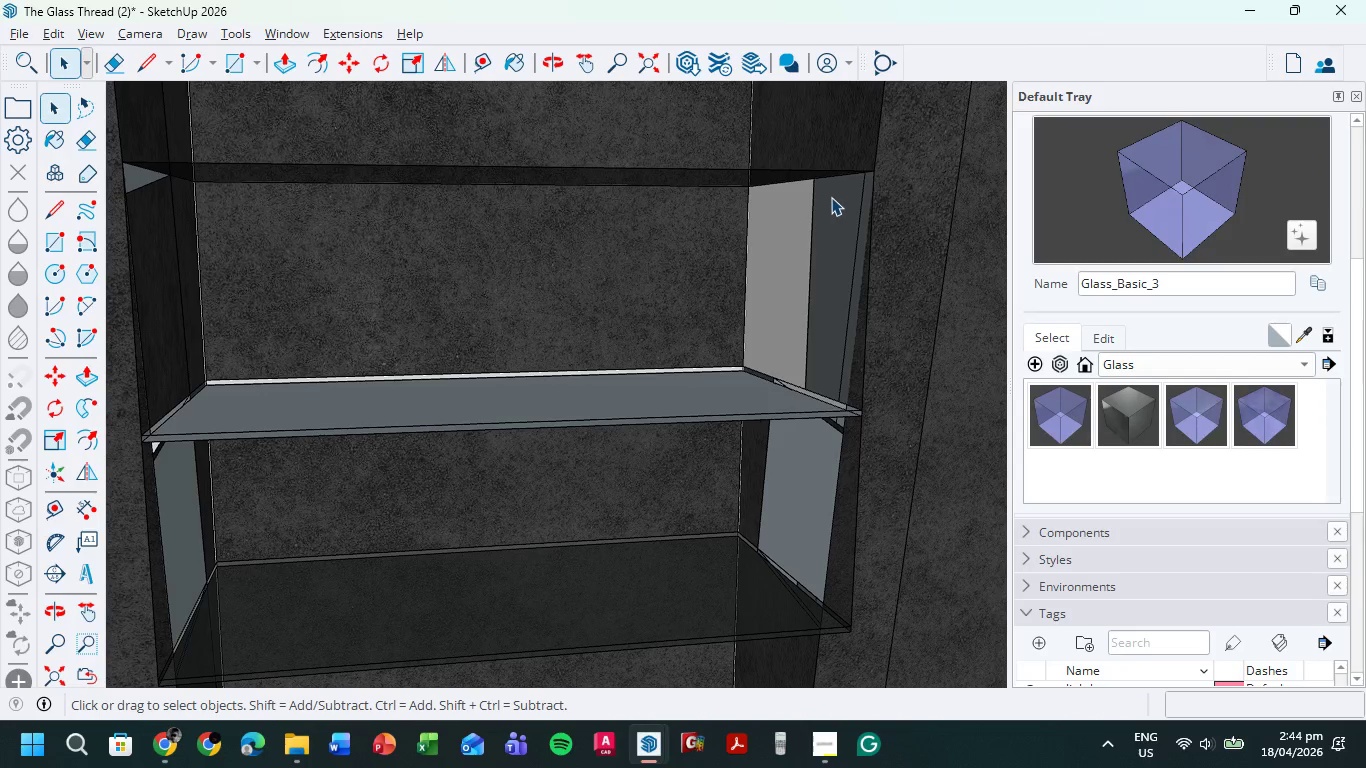 
key(Control+Z)
 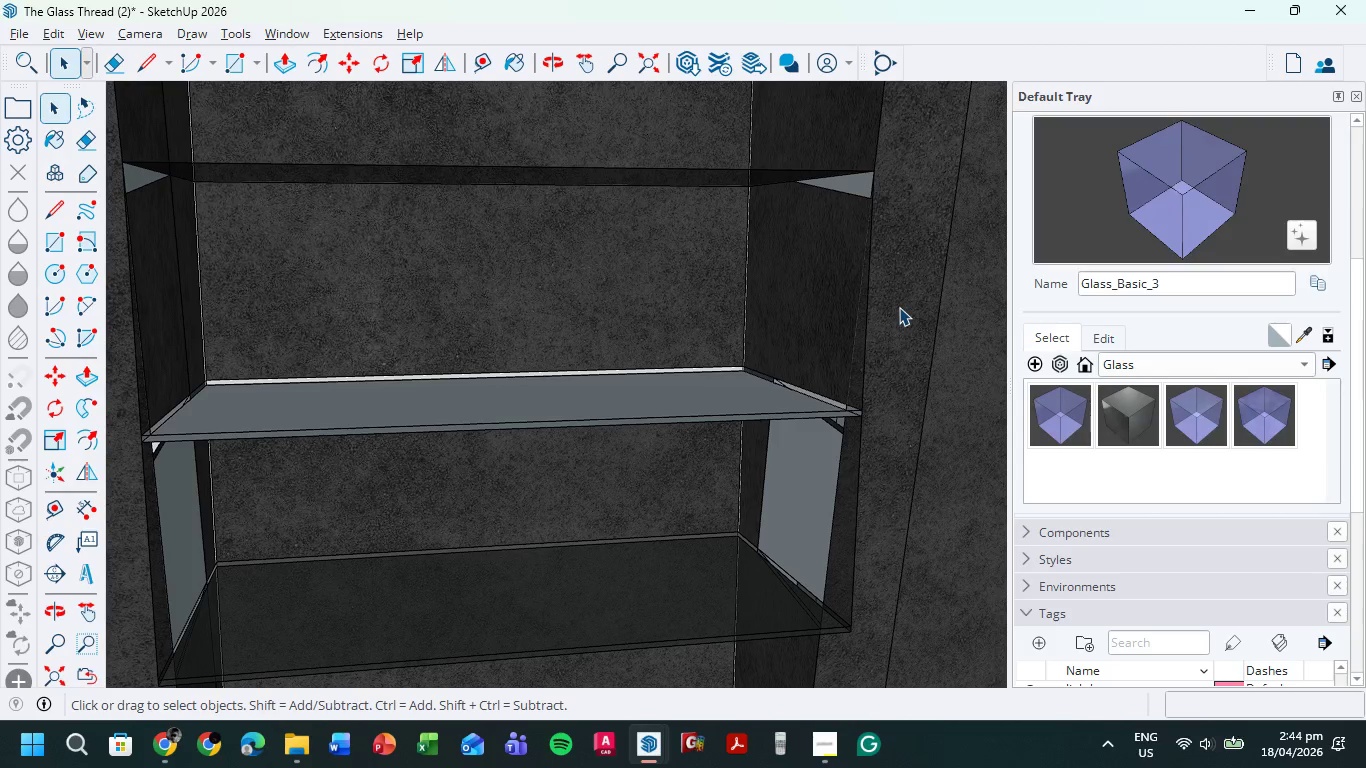 
scroll: coordinate [834, 428], scroll_direction: down, amount: 9.0
 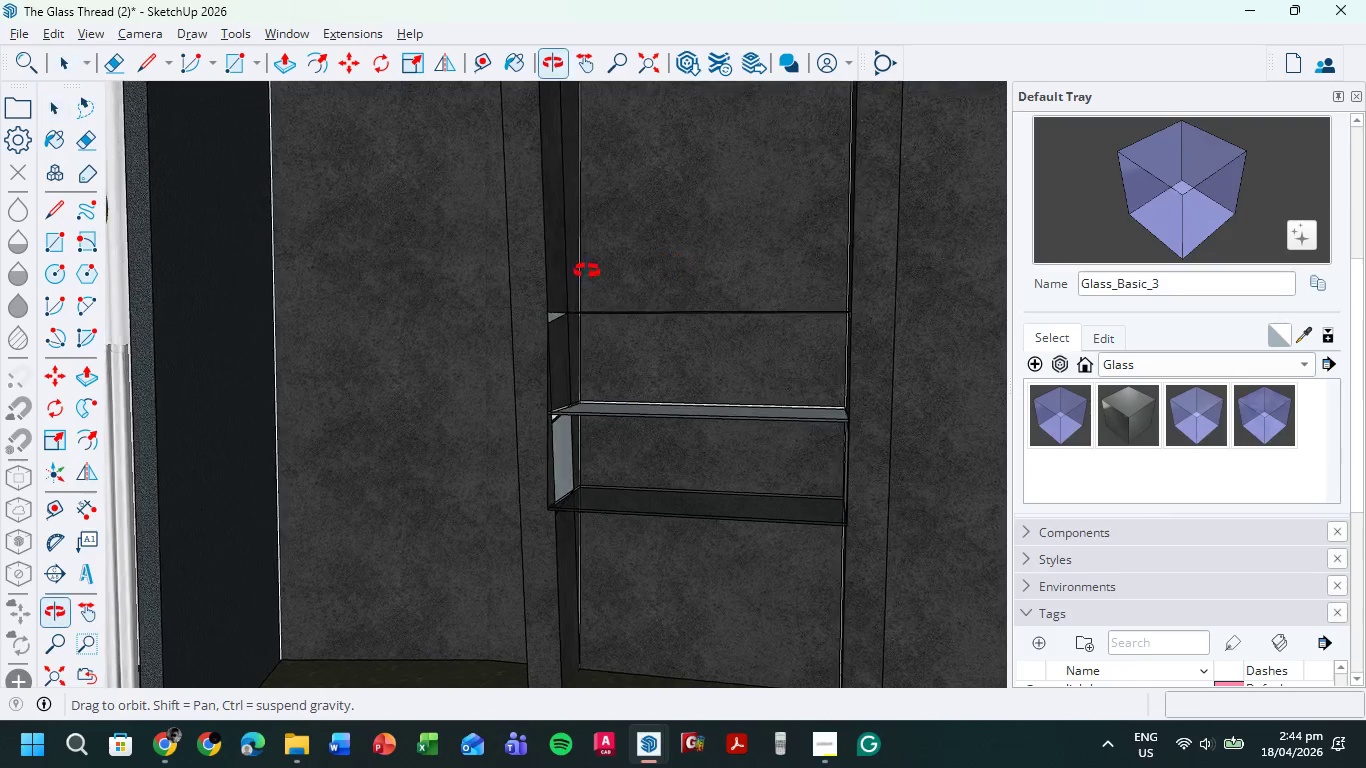 
left_click([565, 196])
 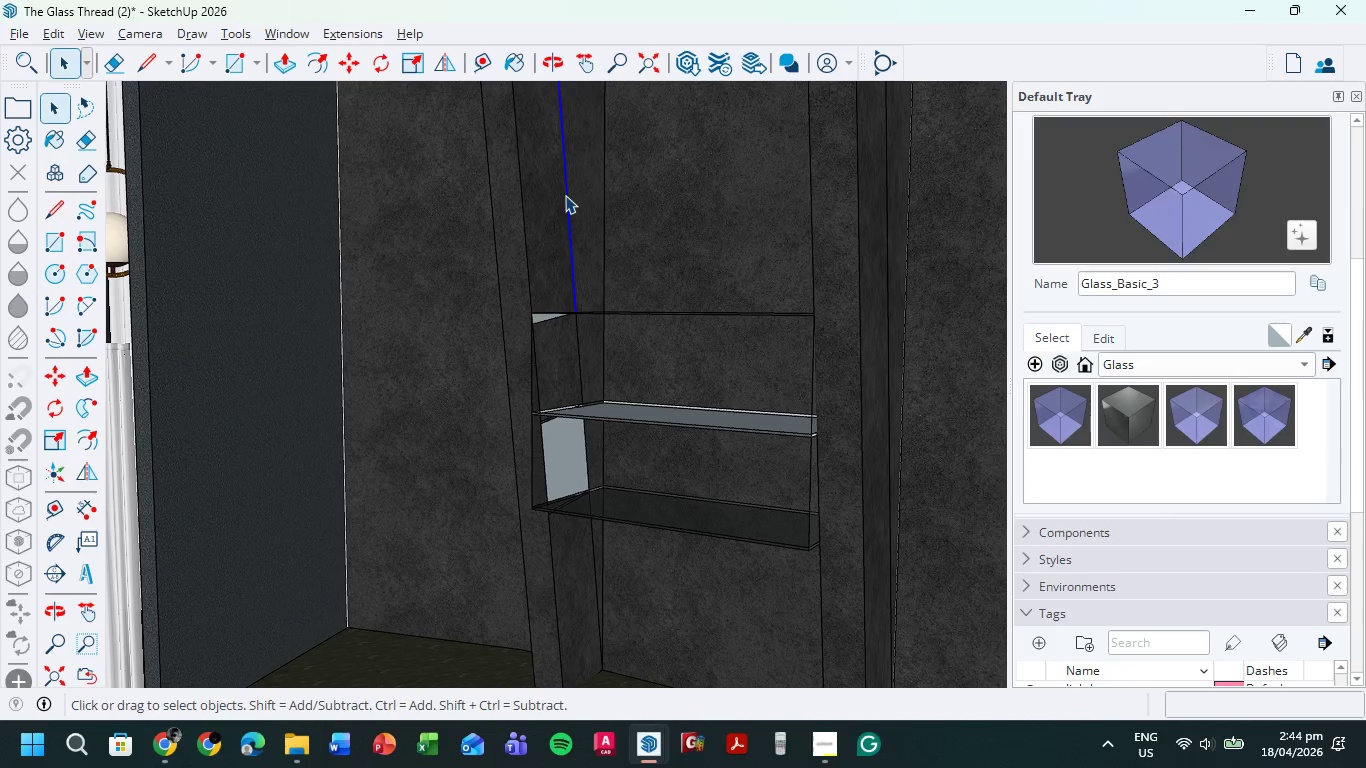 
key(Delete)
 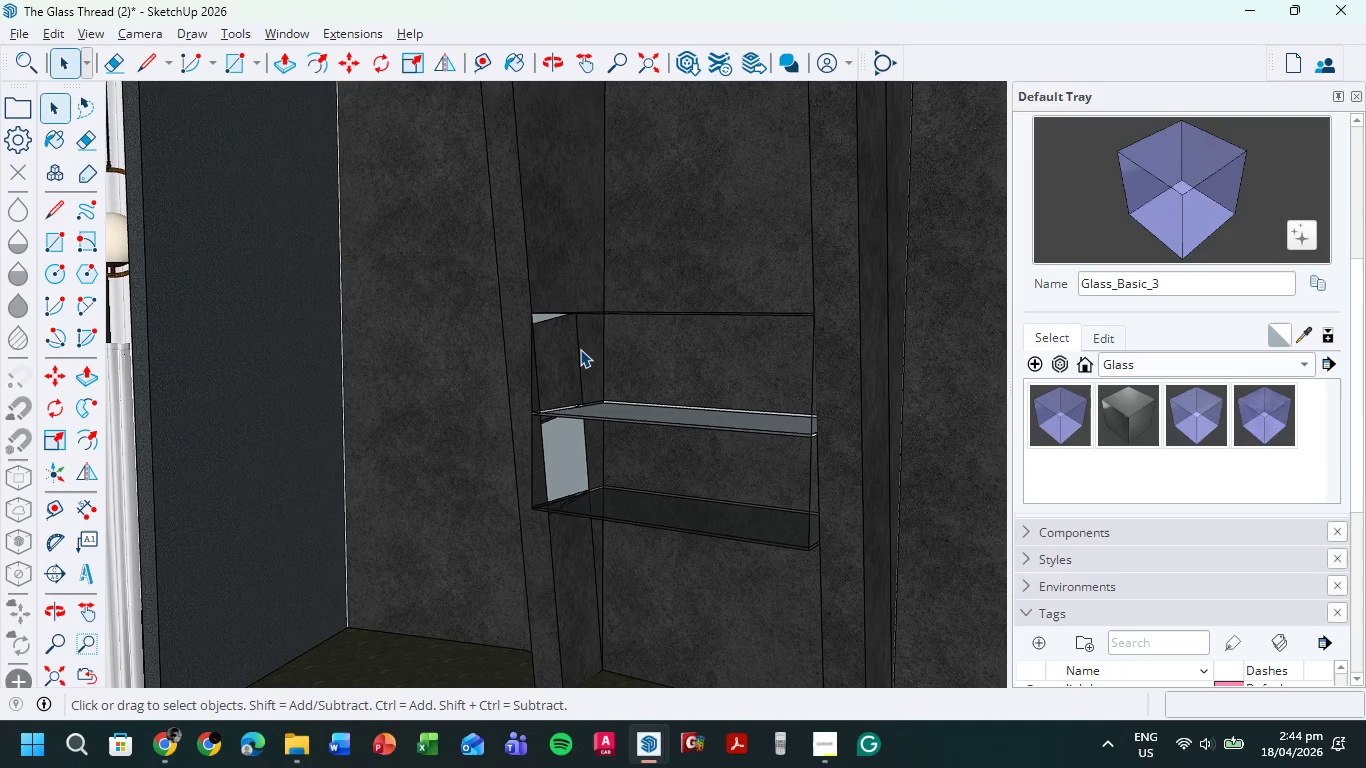 
left_click([578, 349])
 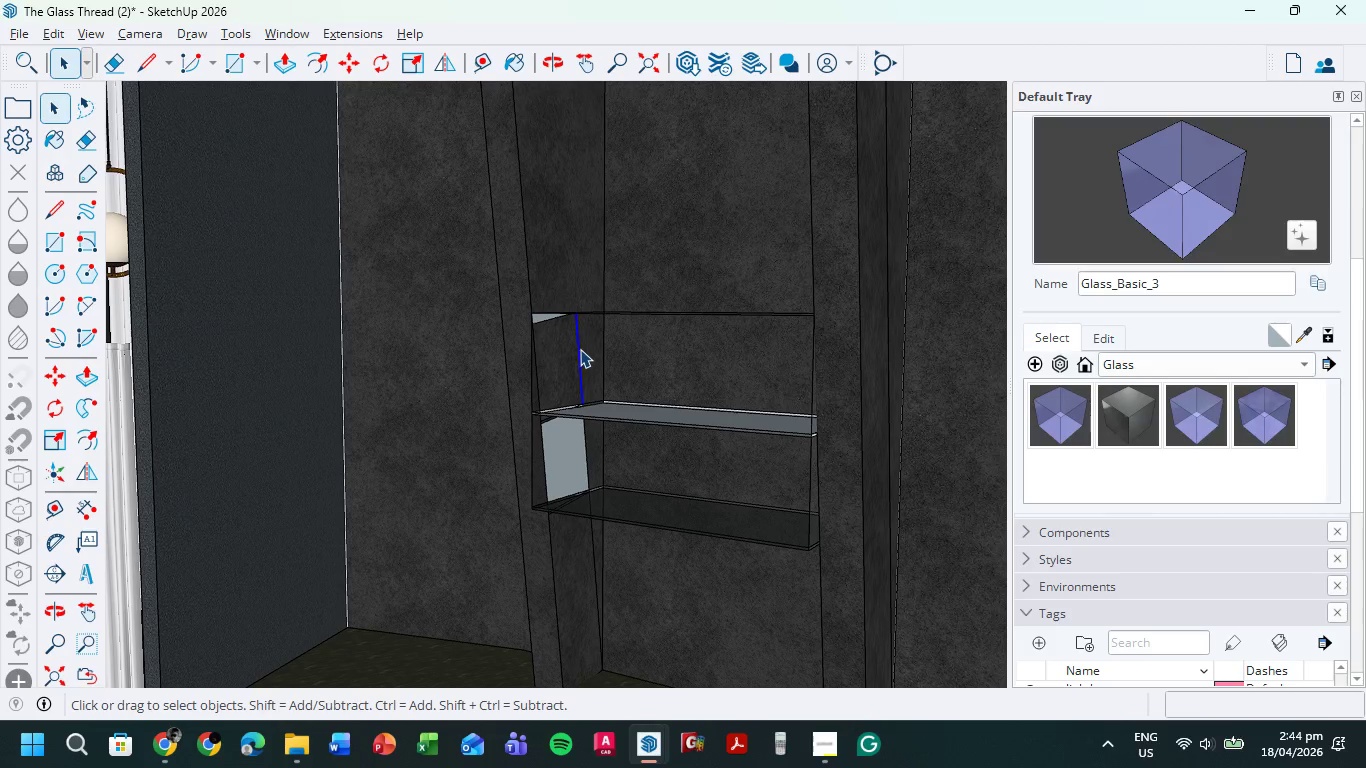 
key(Delete)
 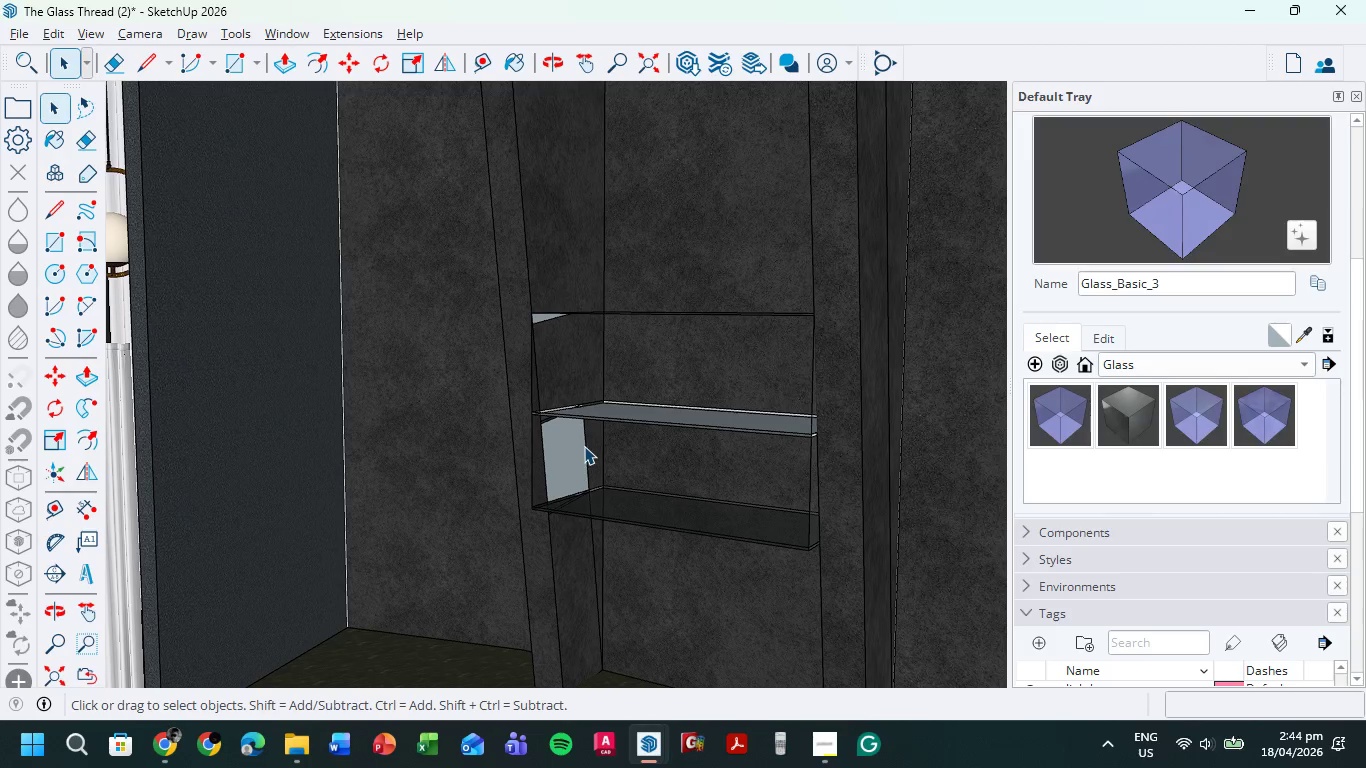 
left_click([586, 445])
 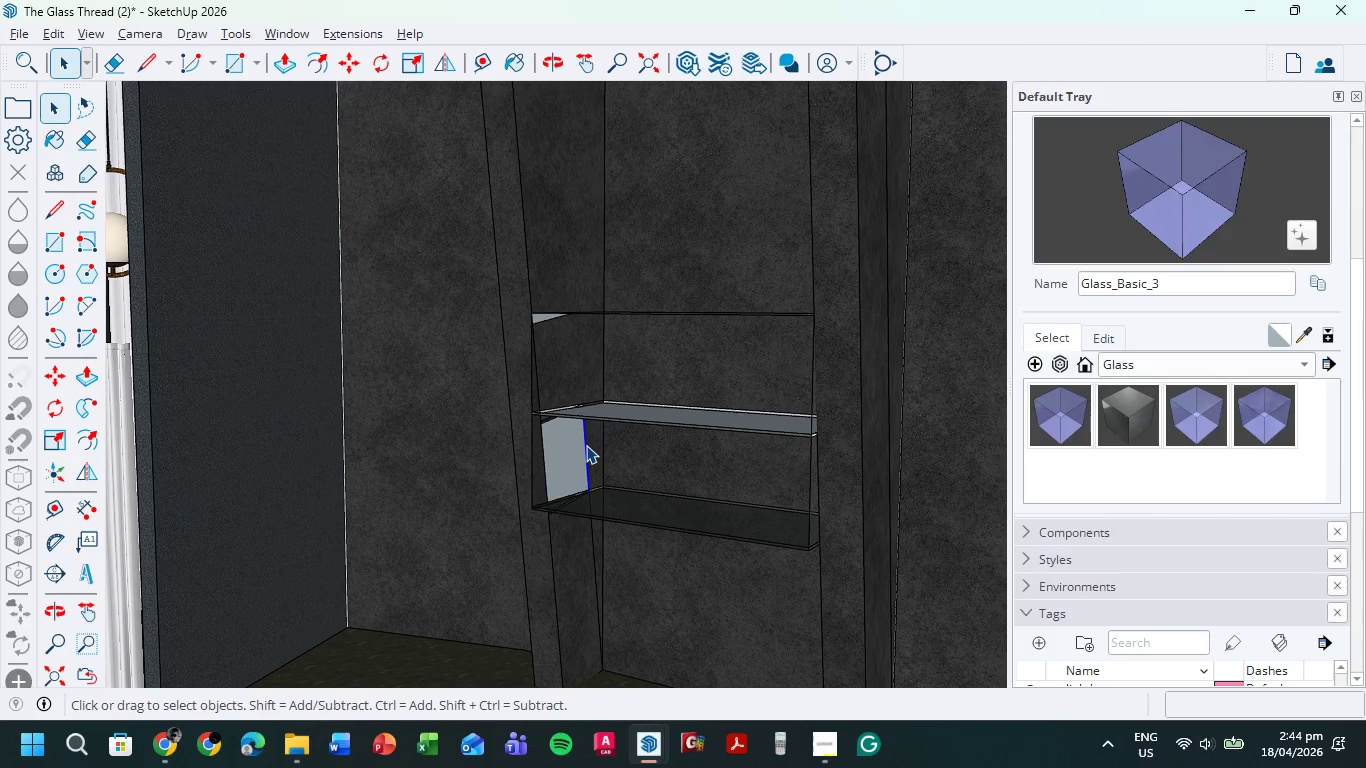 
key(Delete)
 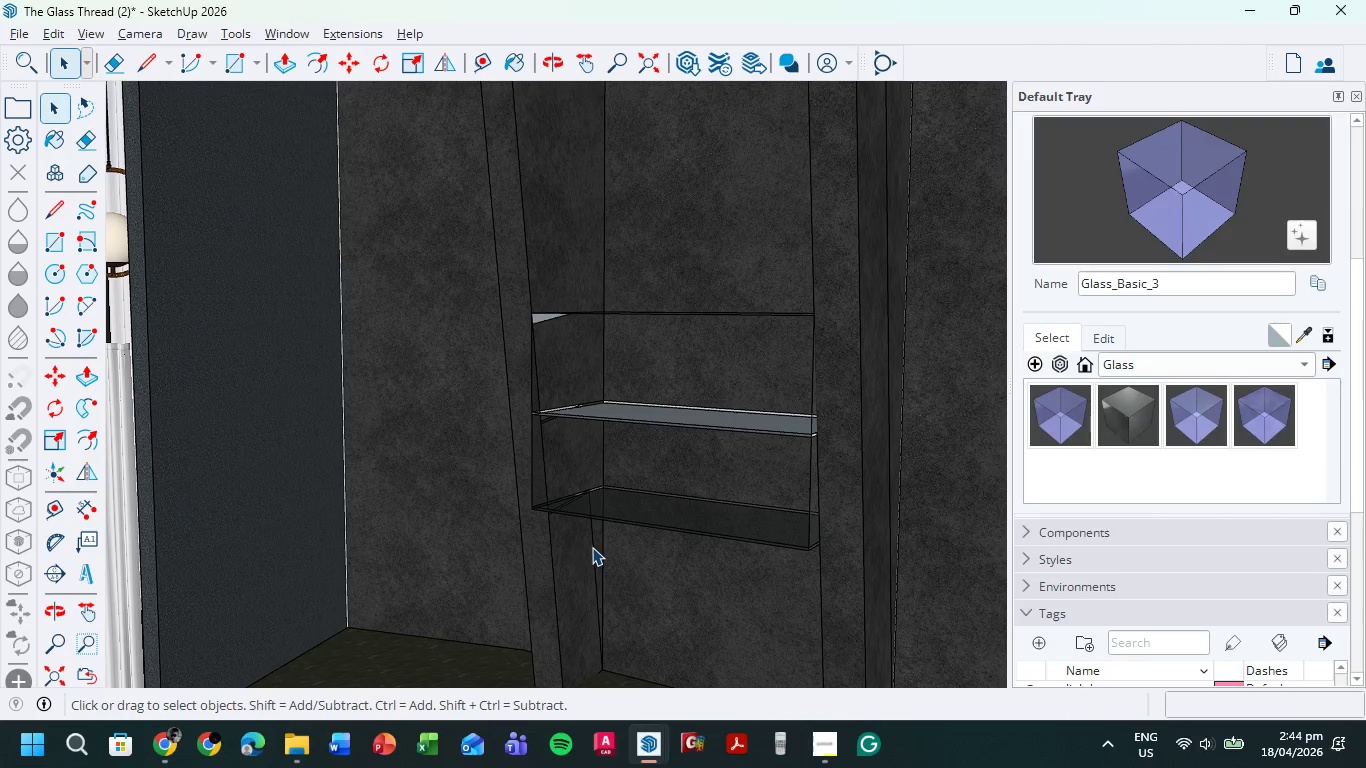 
left_click([593, 547])
 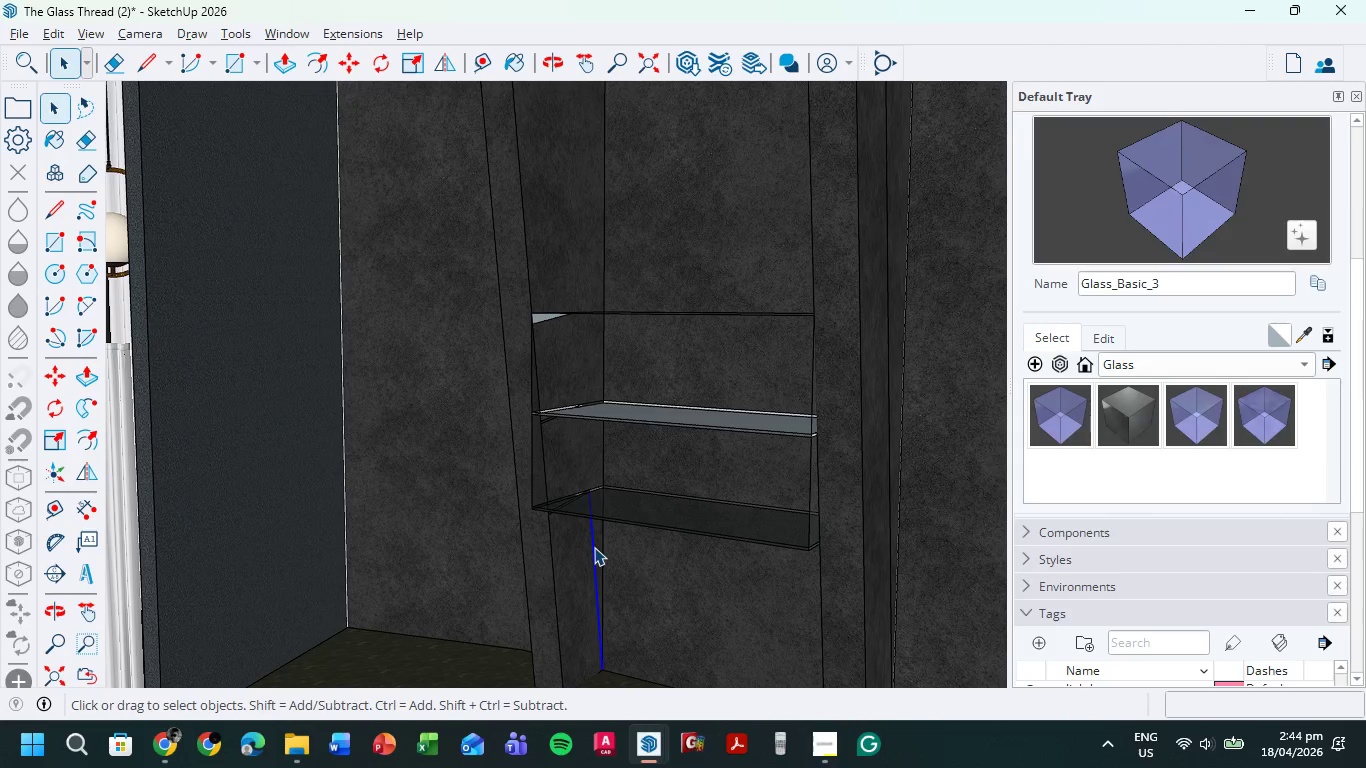 
key(Delete)
 